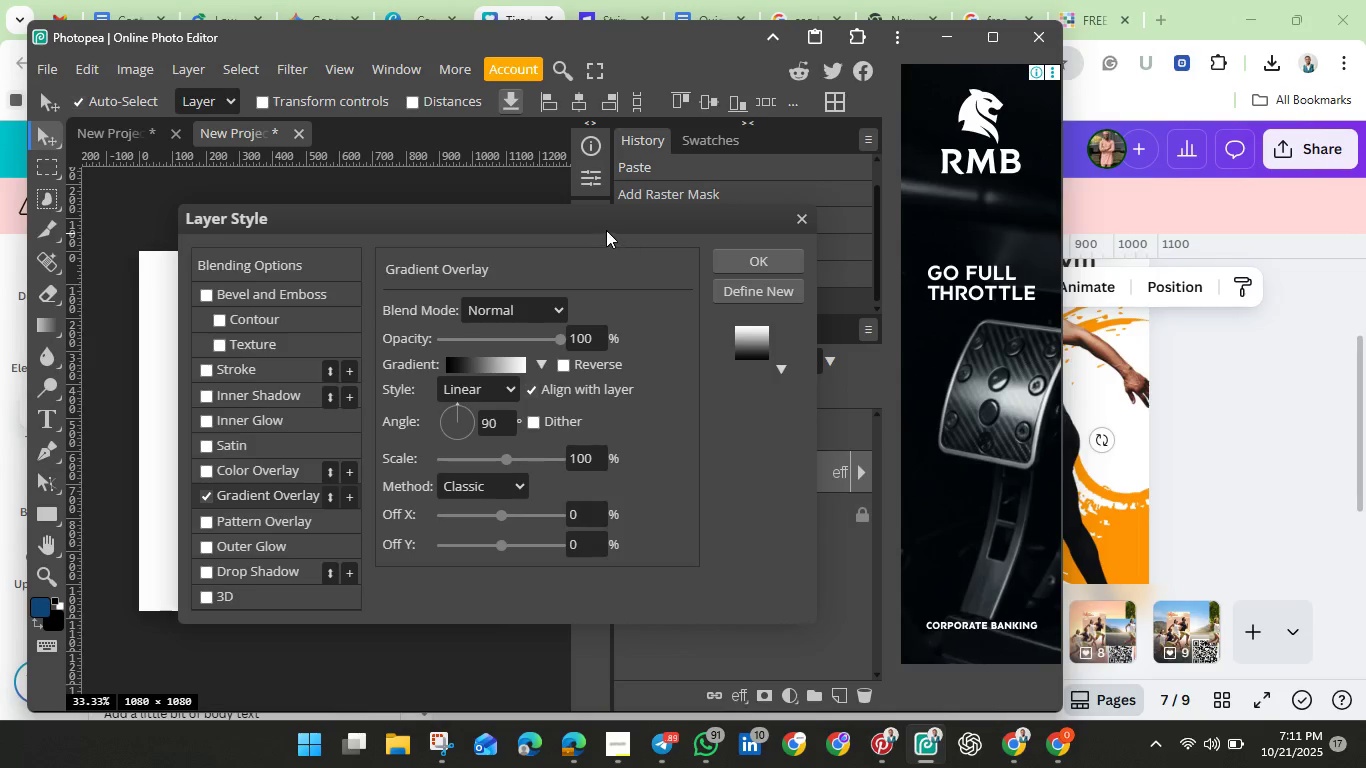 
left_click_drag(start_coordinate=[602, 224], to_coordinate=[913, 222])
 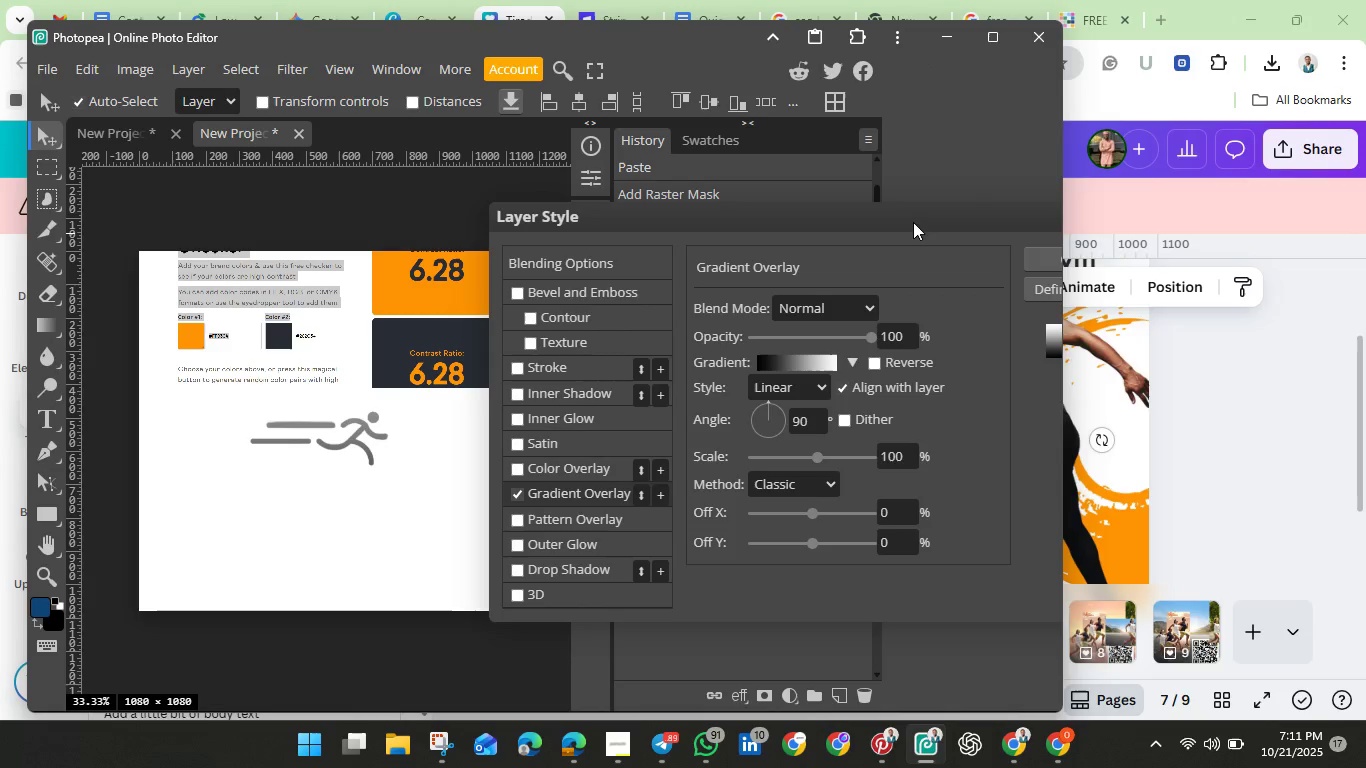 
wait(14.8)
 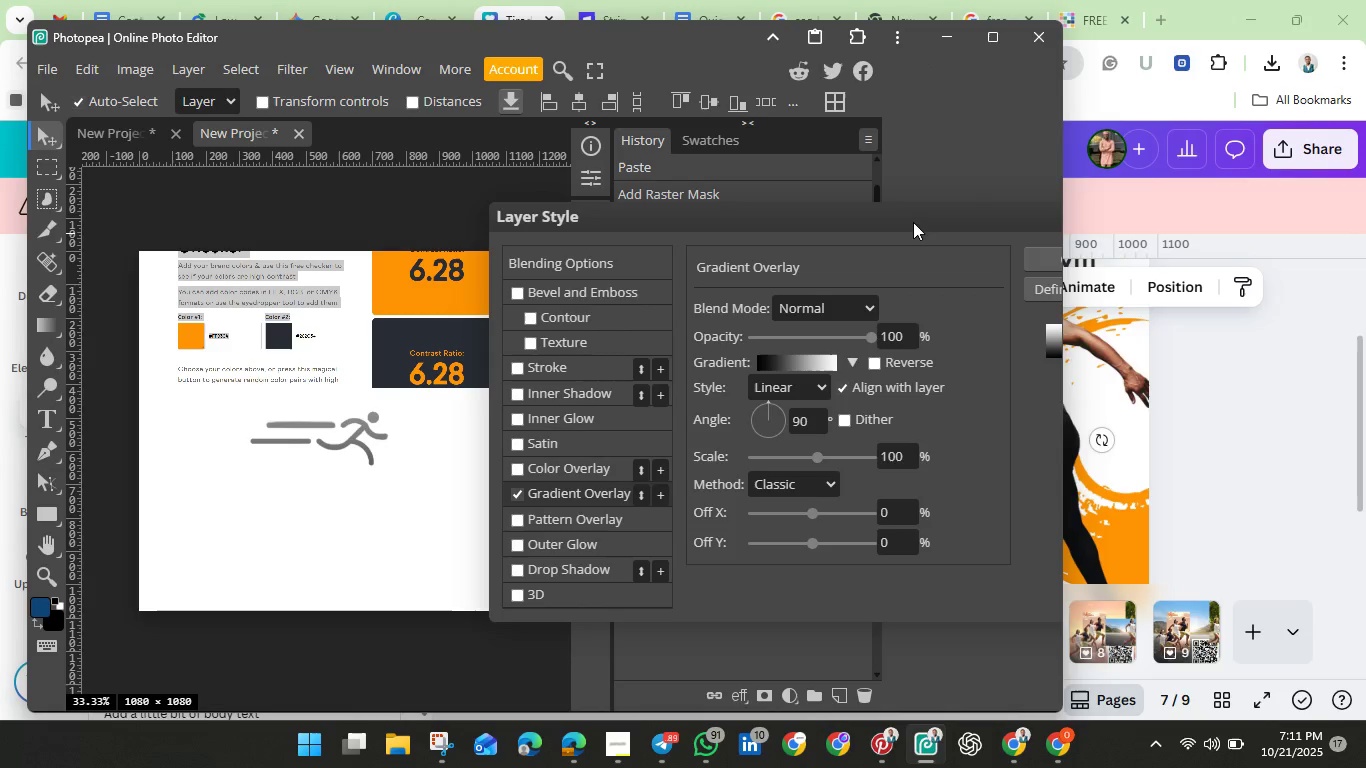 
left_click([792, 367])
 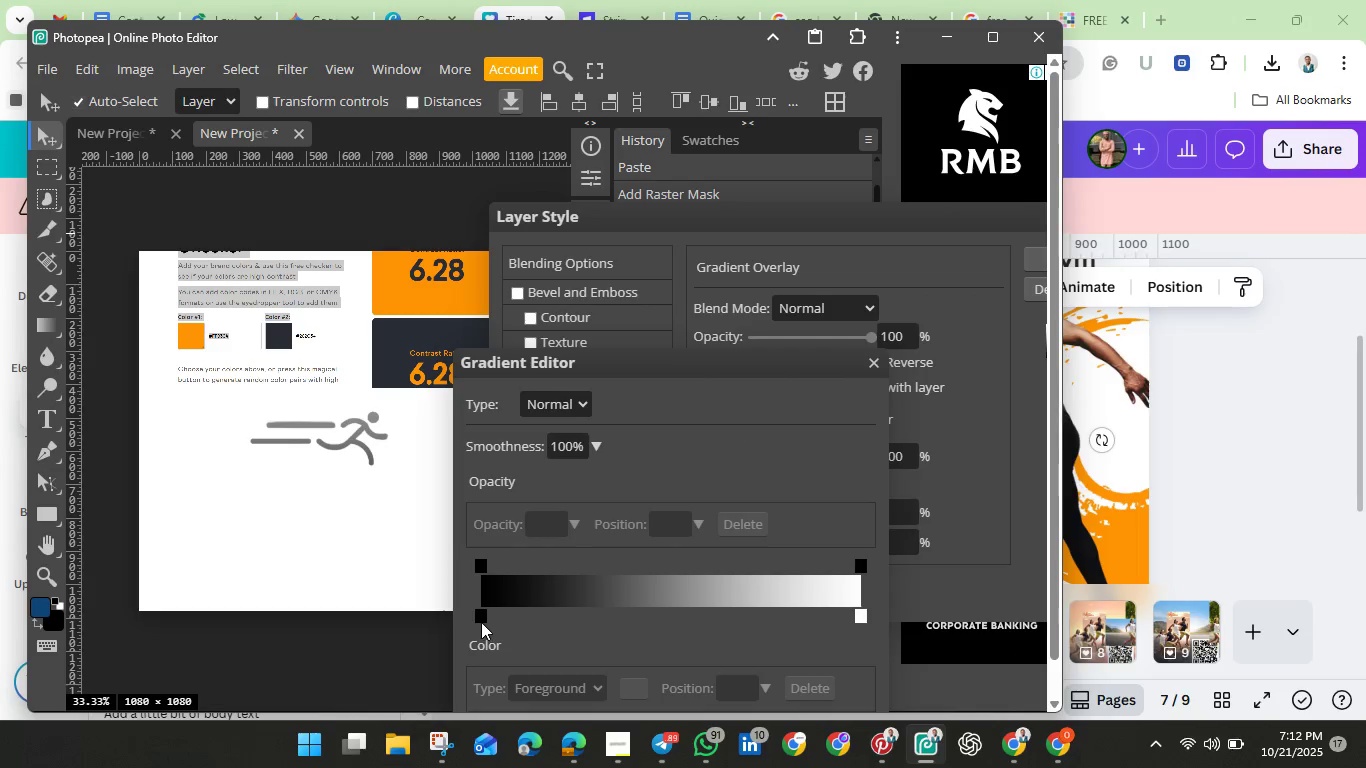 
left_click([480, 621])
 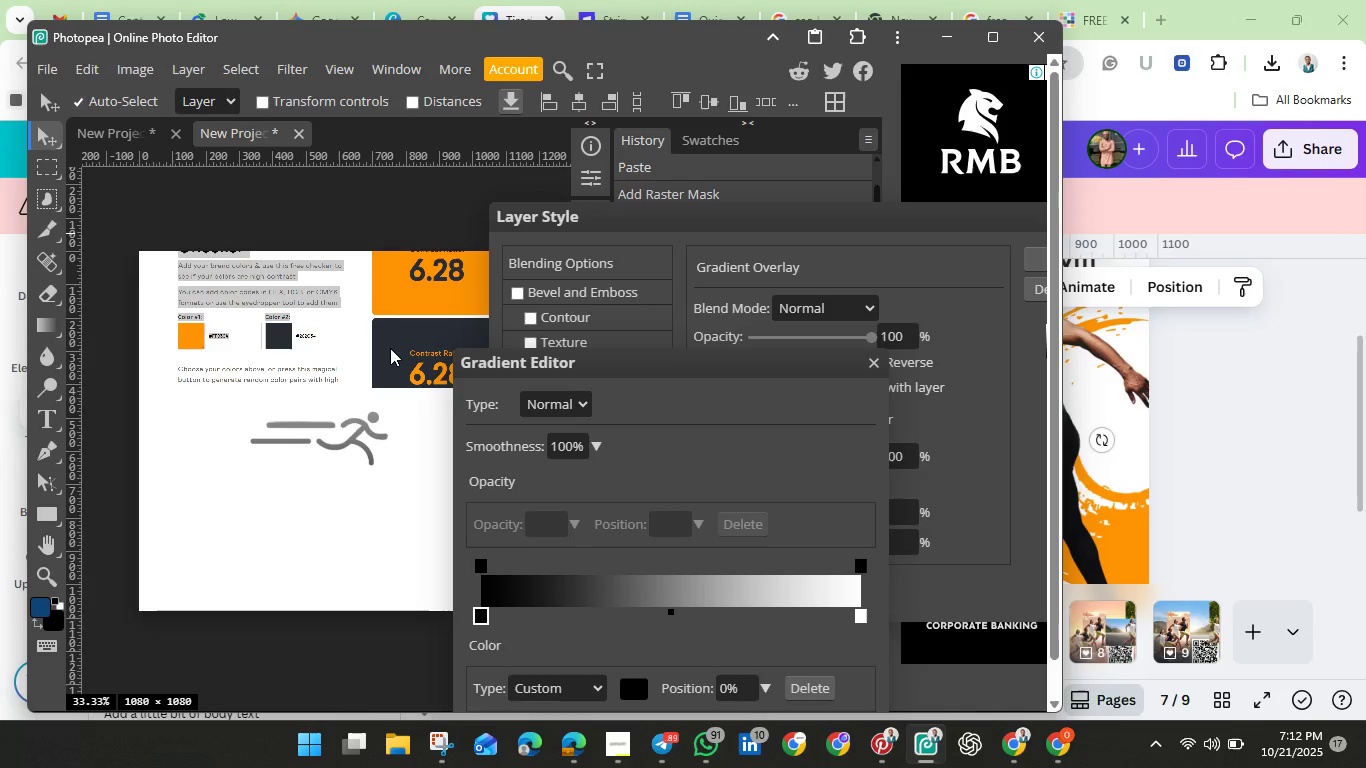 
left_click([390, 348])
 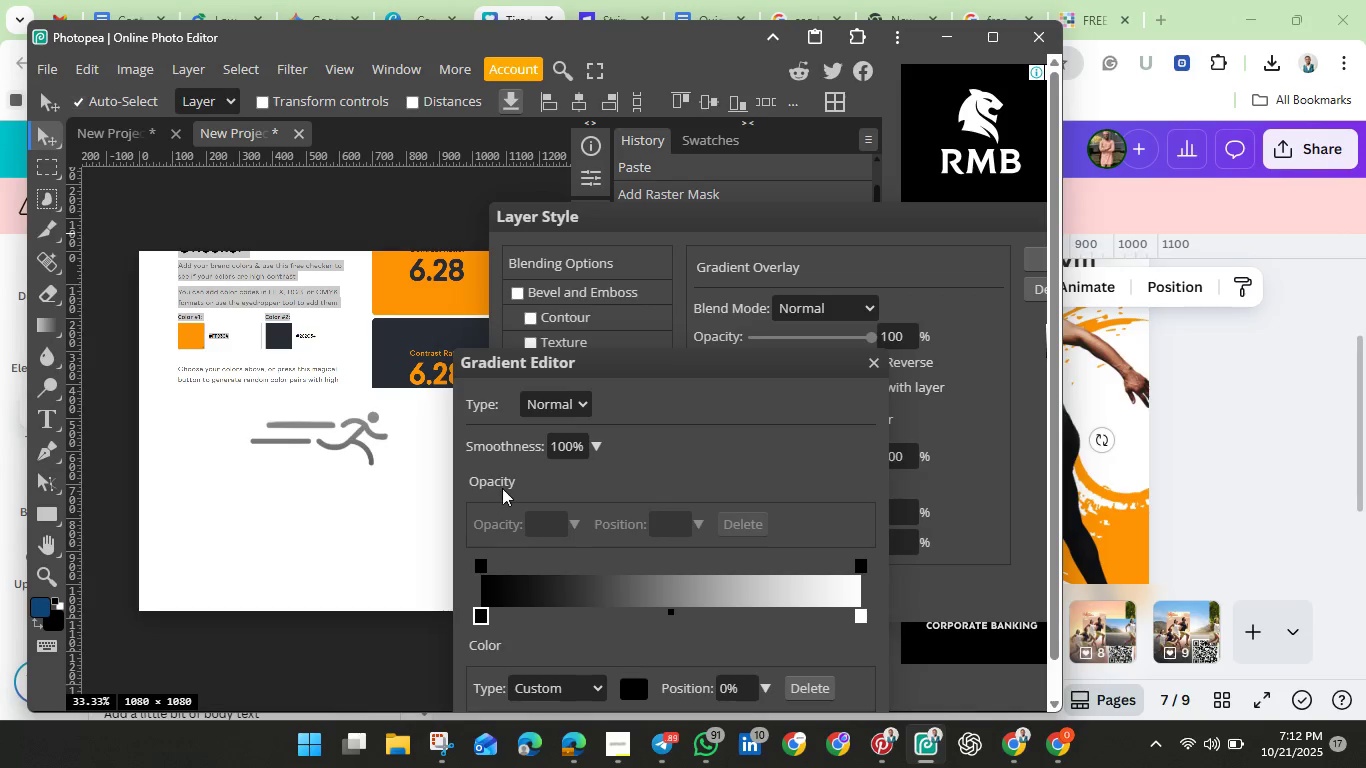 
wait(5.44)
 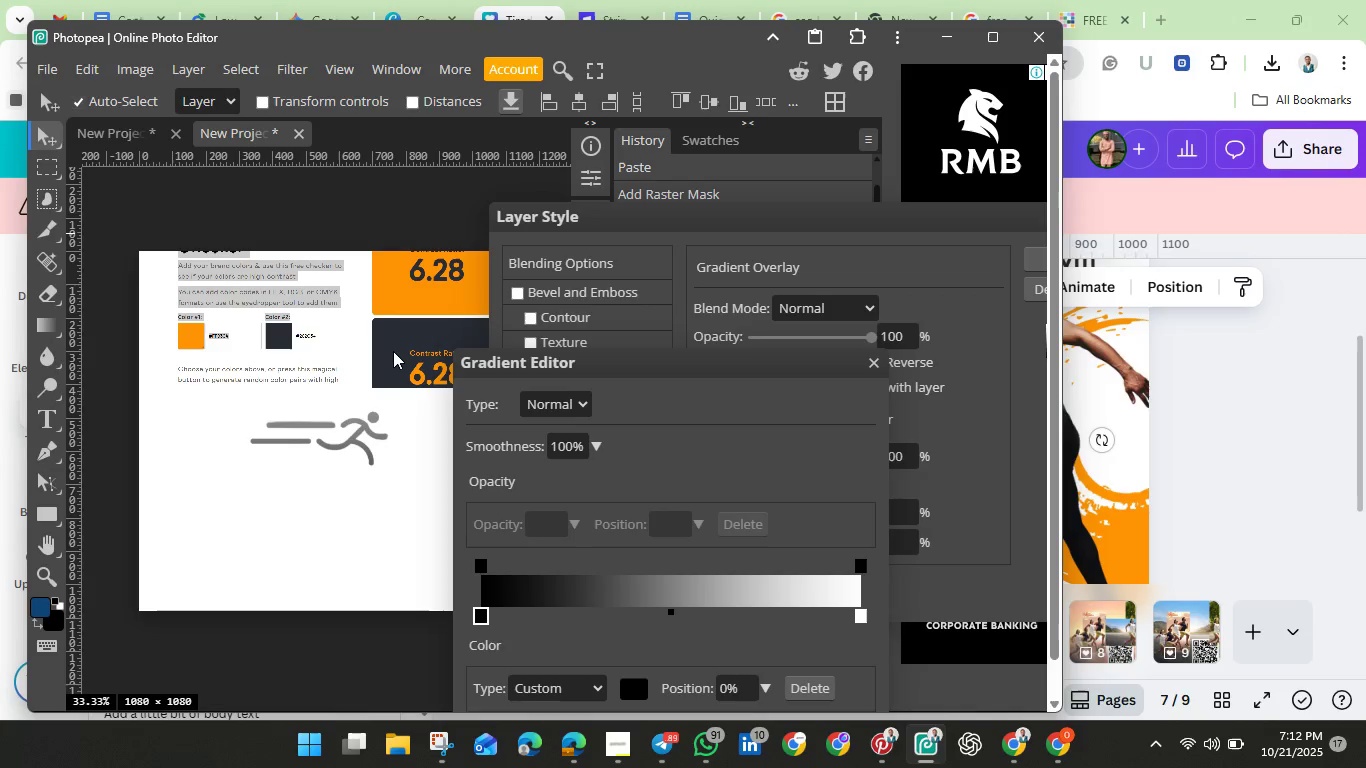 
left_click([397, 342])
 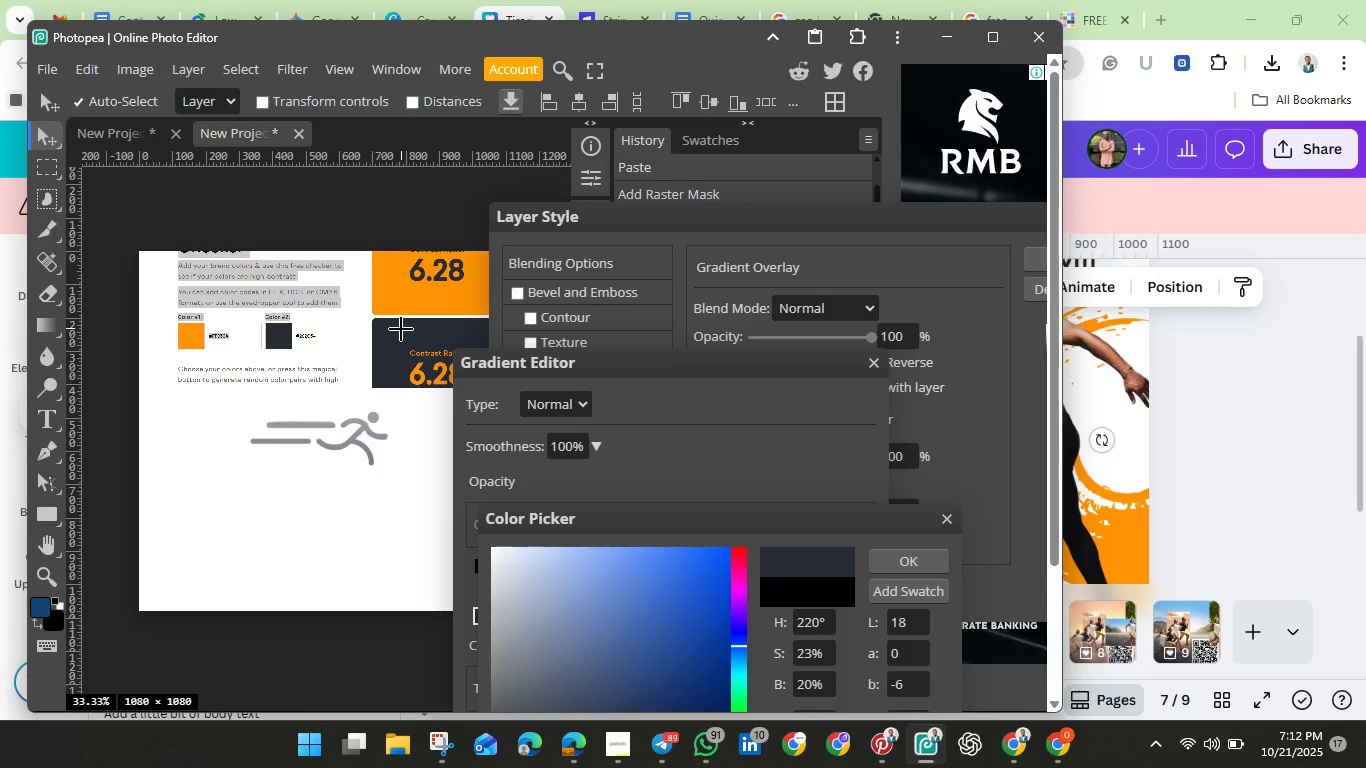 
left_click([401, 329])
 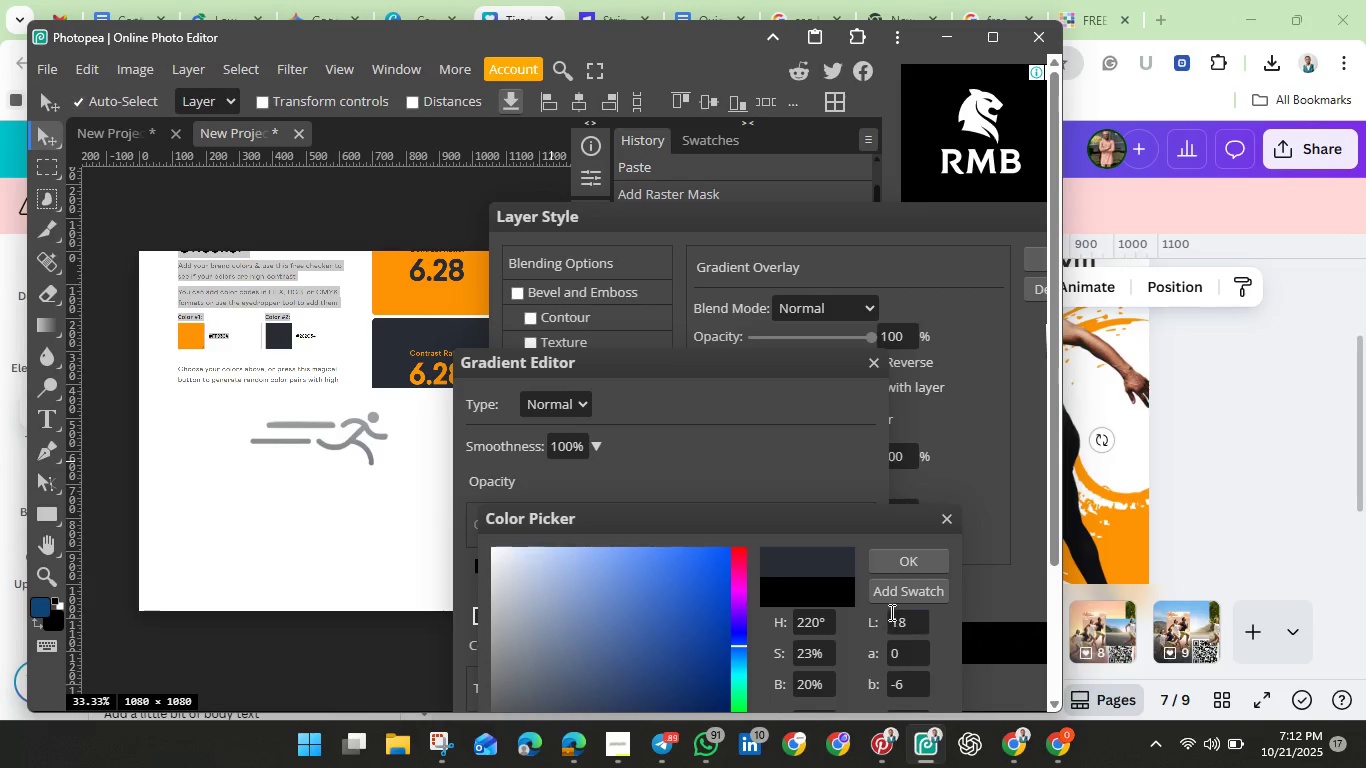 
scroll: coordinate [883, 649], scroll_direction: down, amount: 2.0
 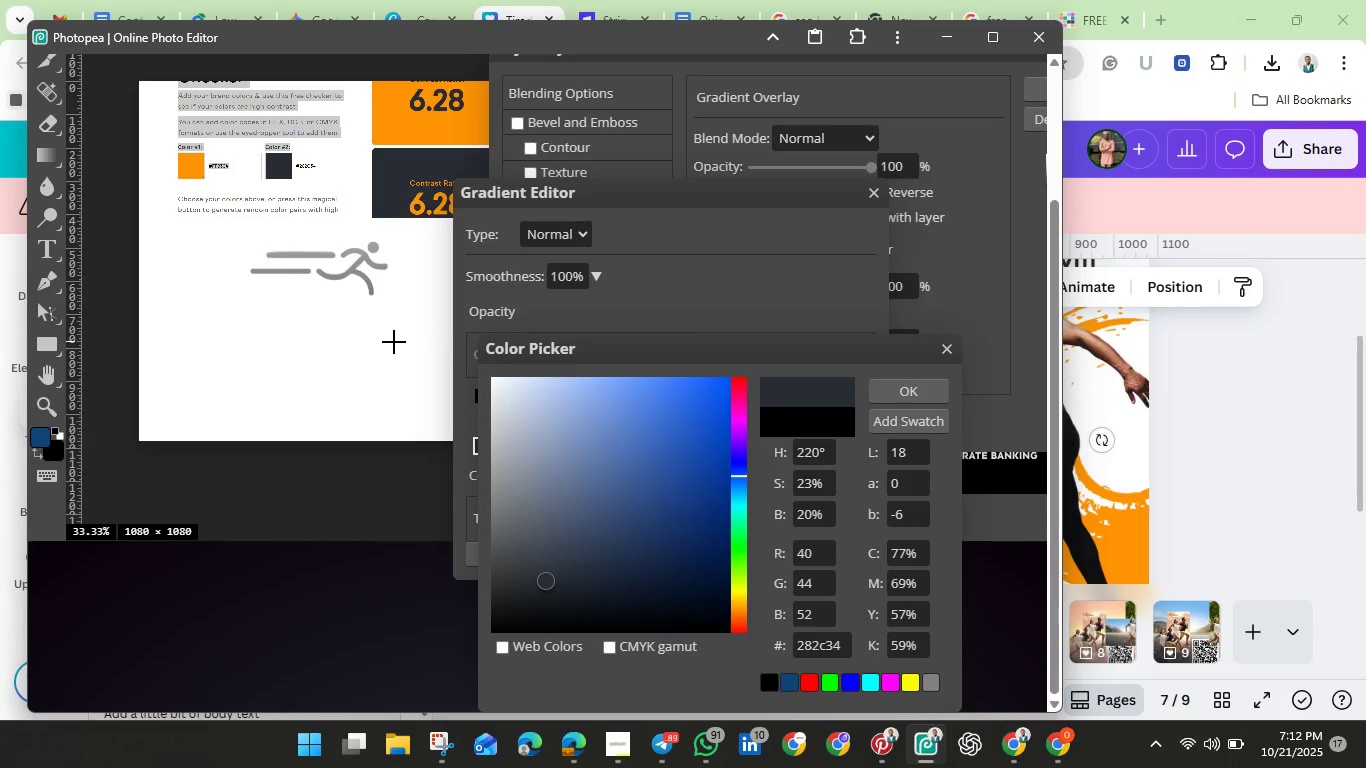 
wait(6.46)
 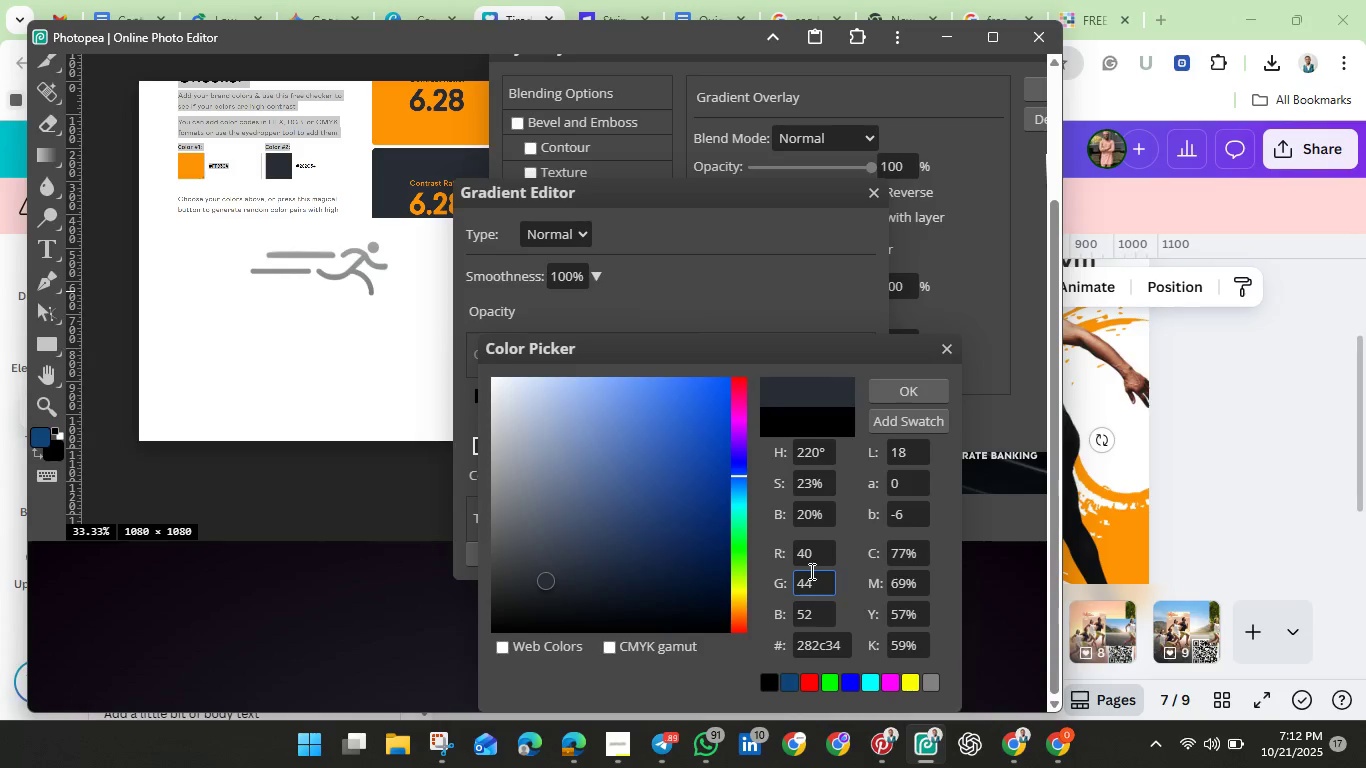 
left_click([393, 196])
 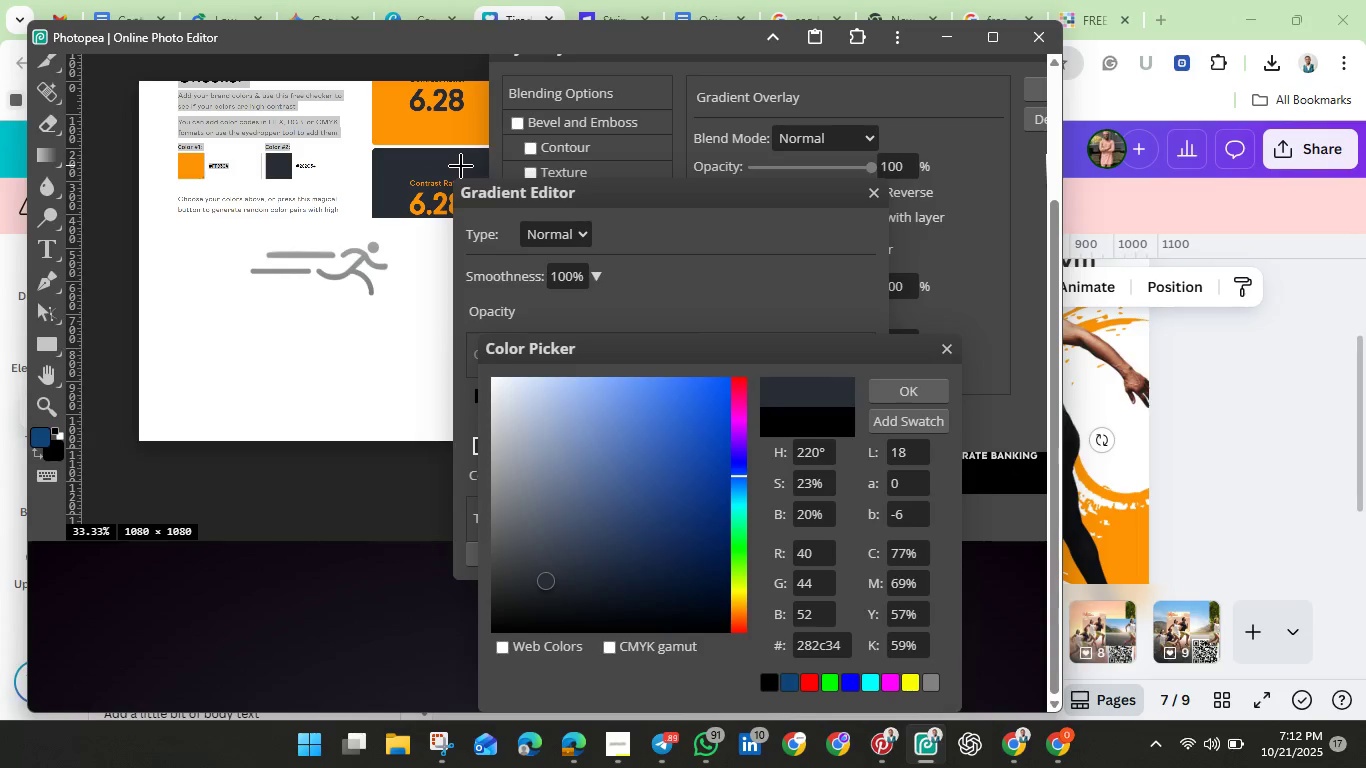 
left_click([458, 165])
 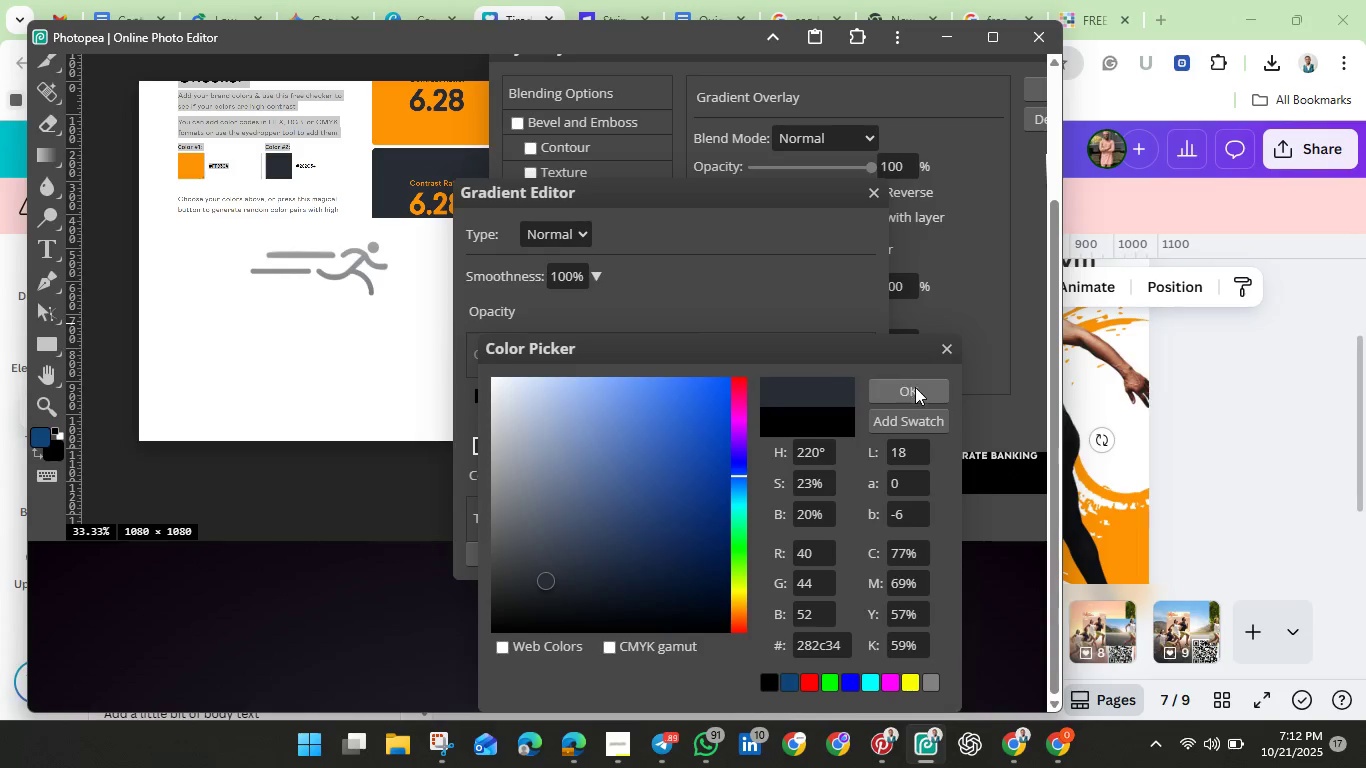 
left_click([922, 388])
 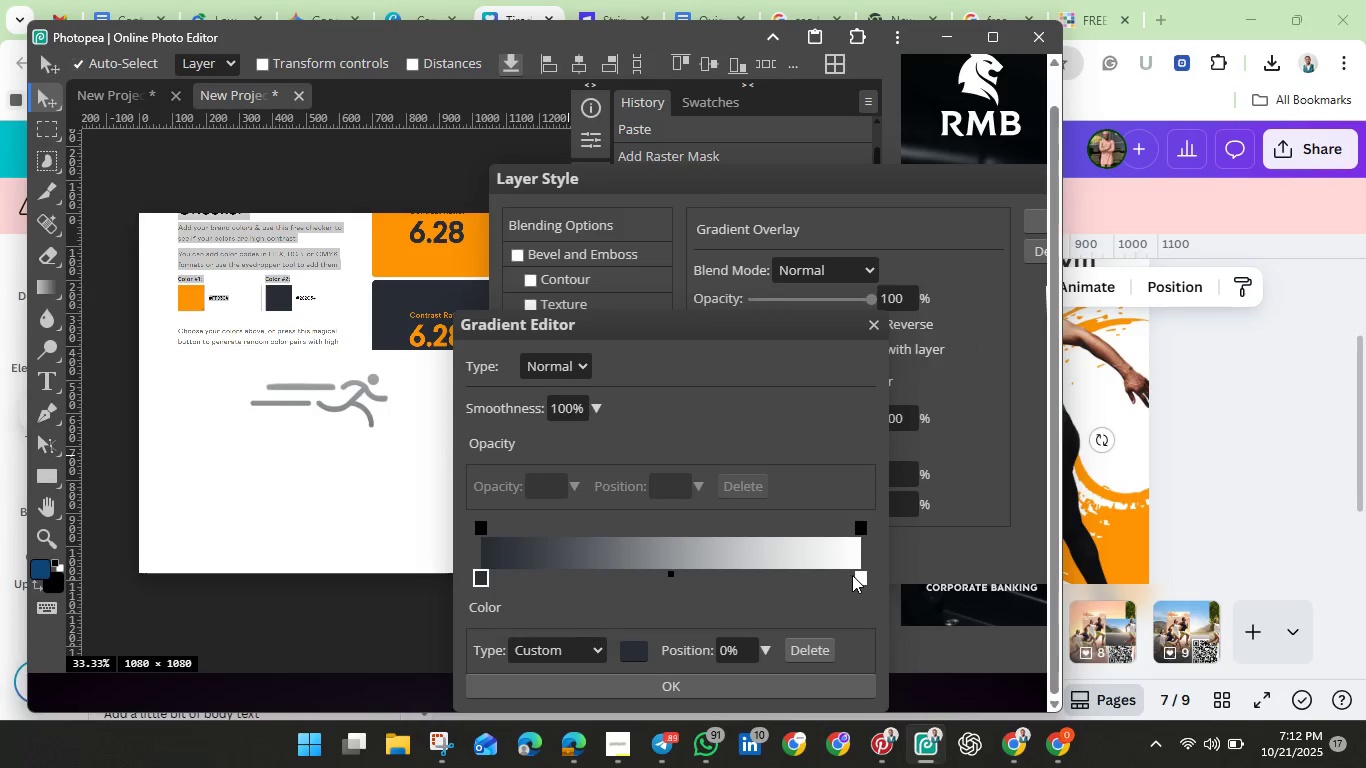 
left_click([859, 578])
 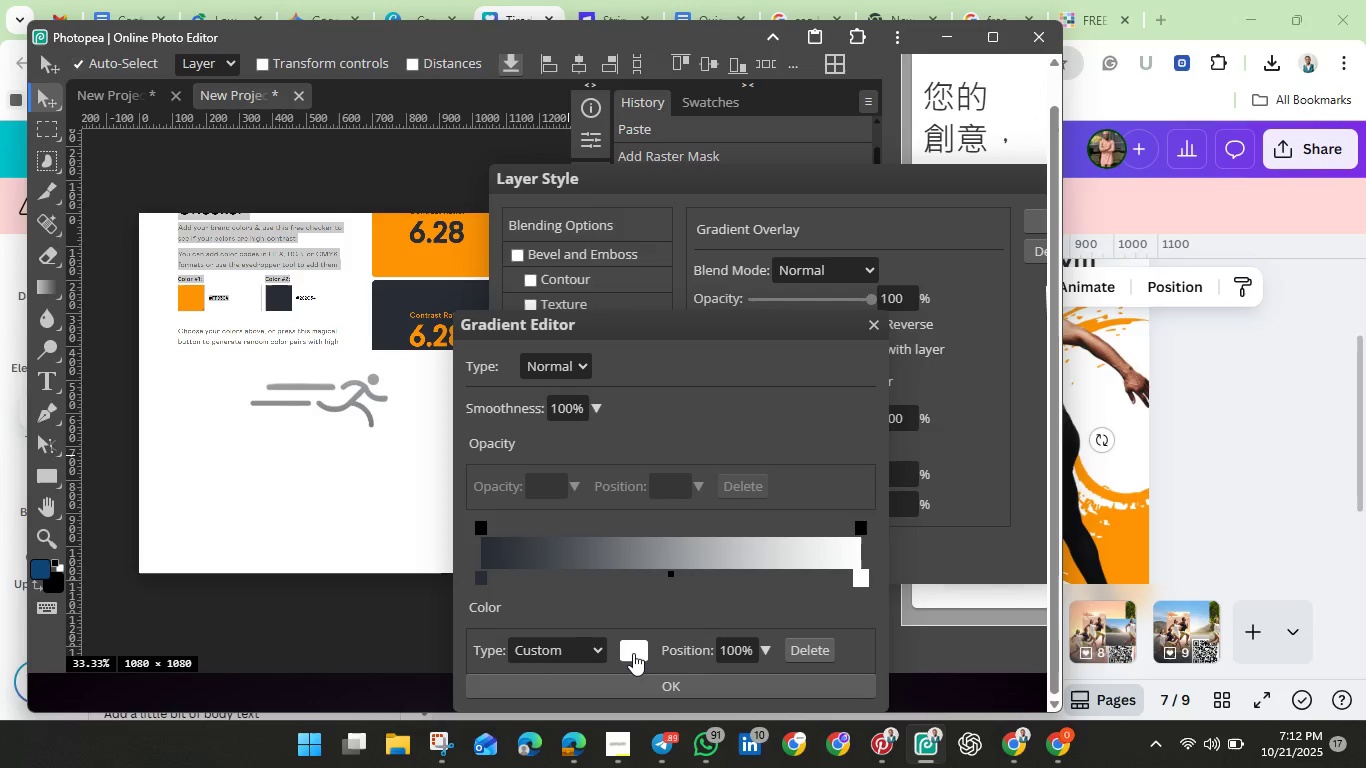 
left_click([633, 653])
 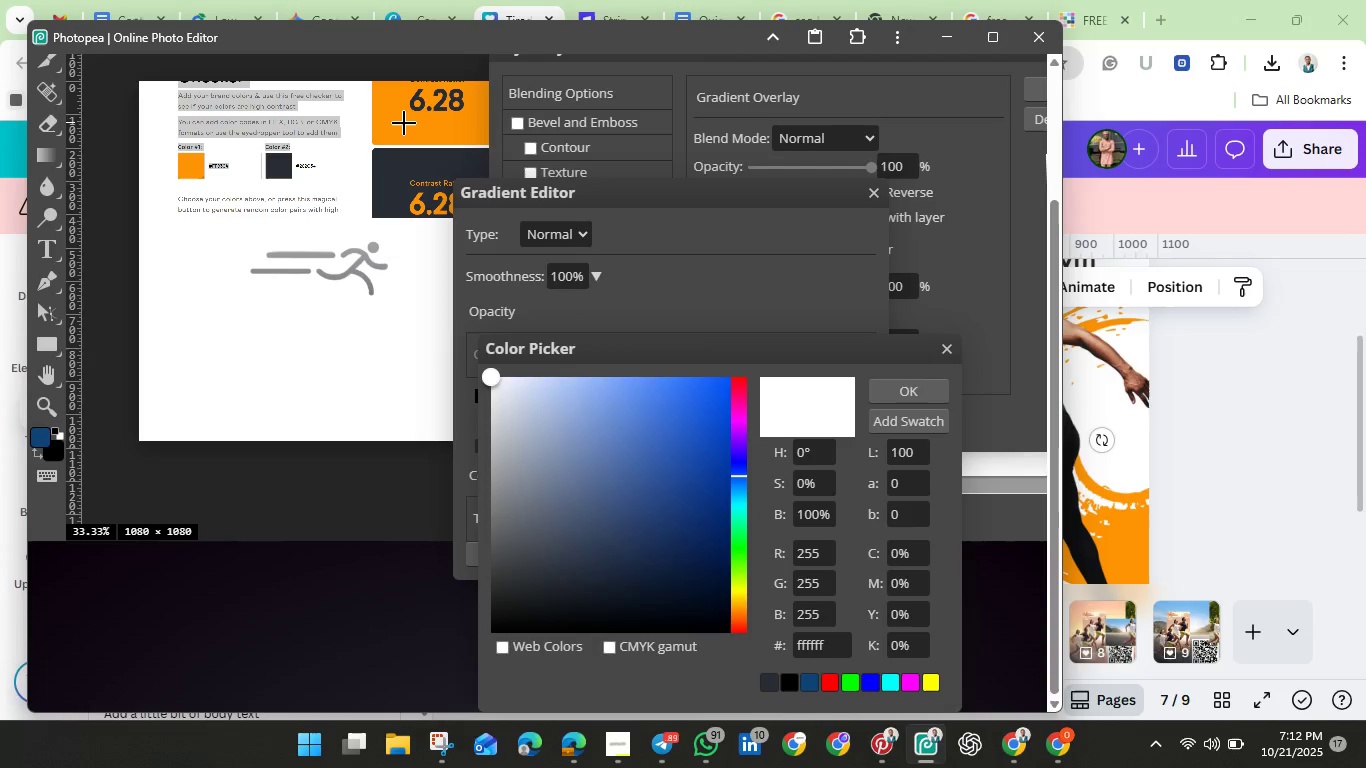 
left_click([404, 123])
 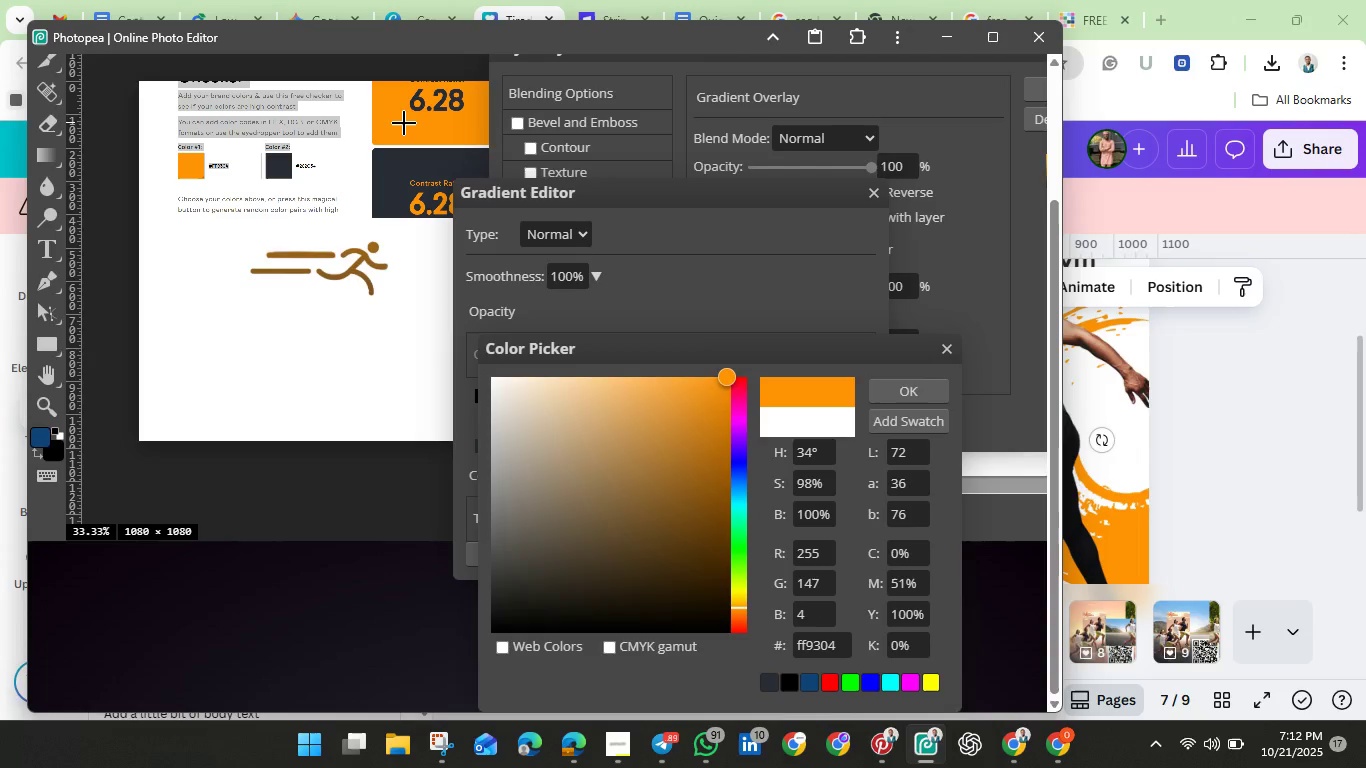 
left_click([404, 123])
 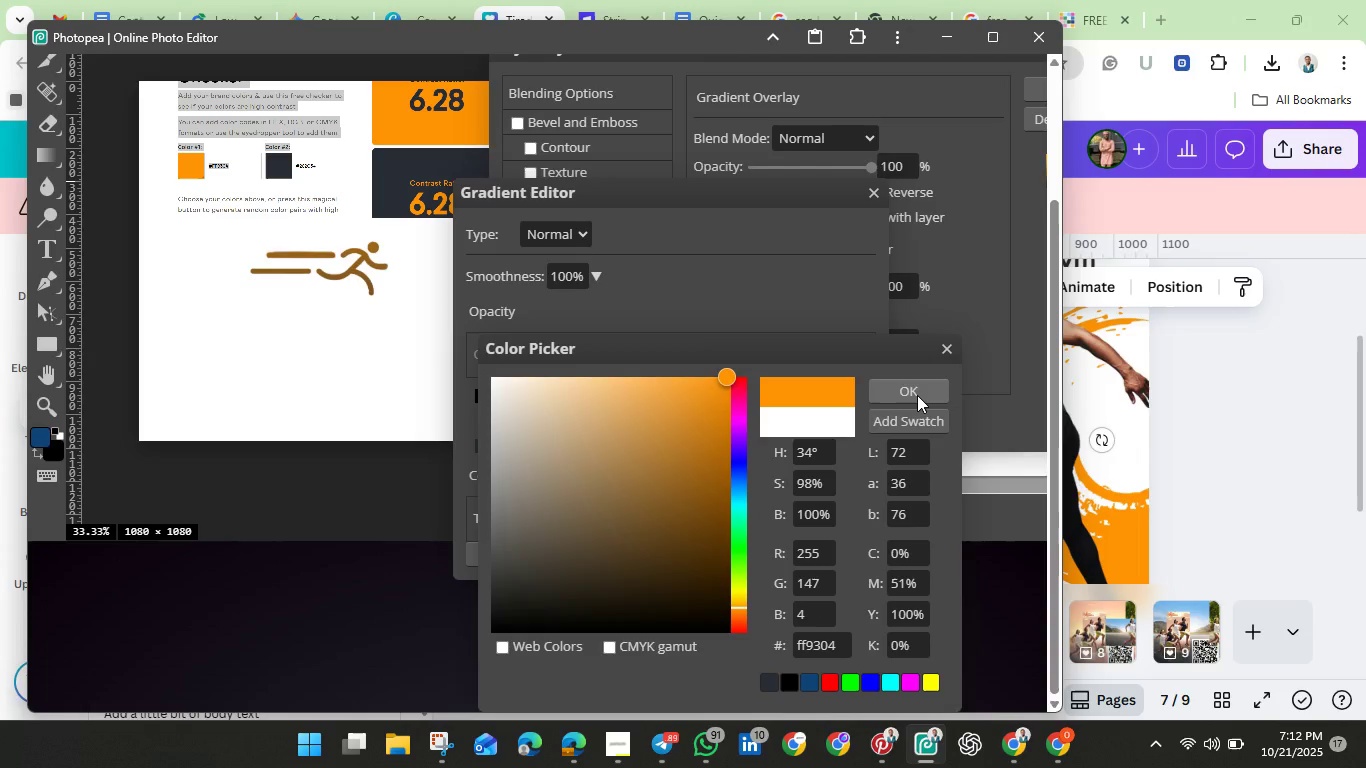 
left_click([917, 395])
 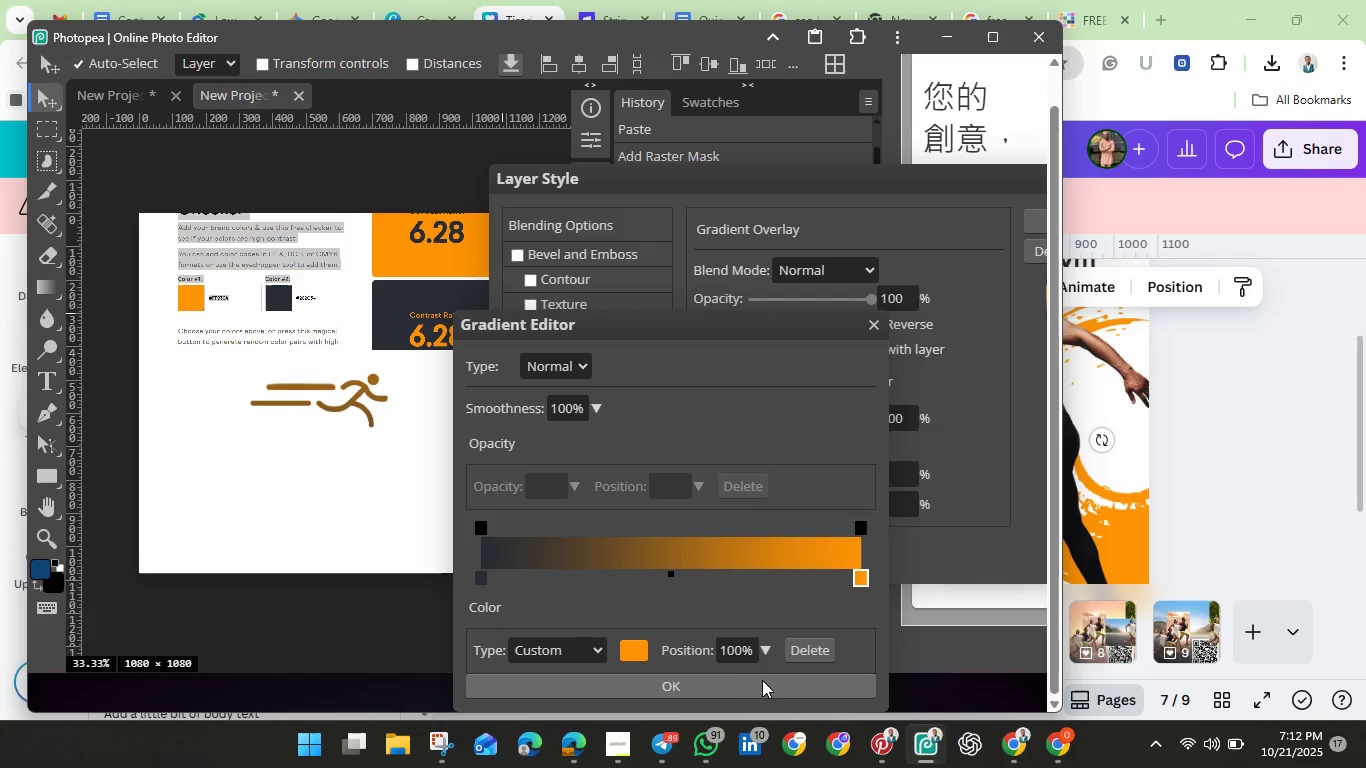 
left_click([749, 683])
 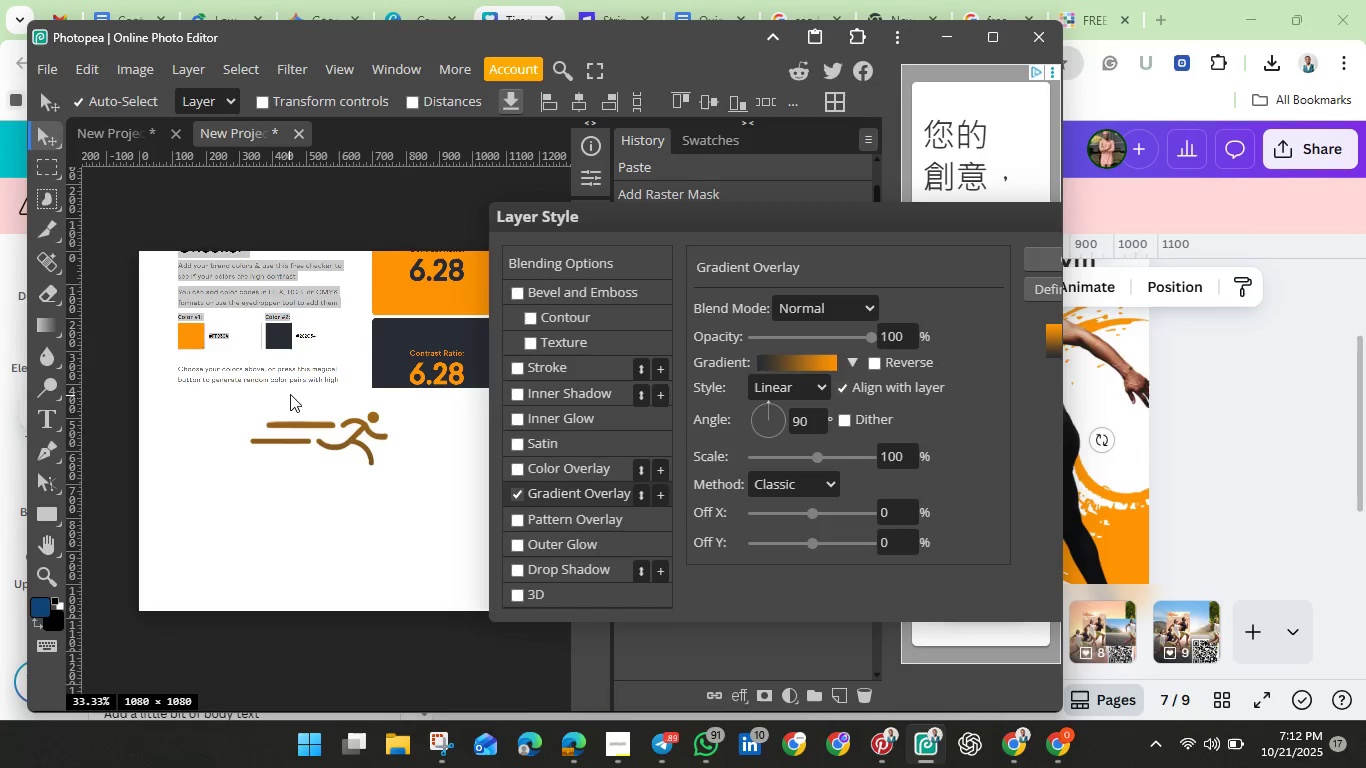 
left_click([296, 376])
 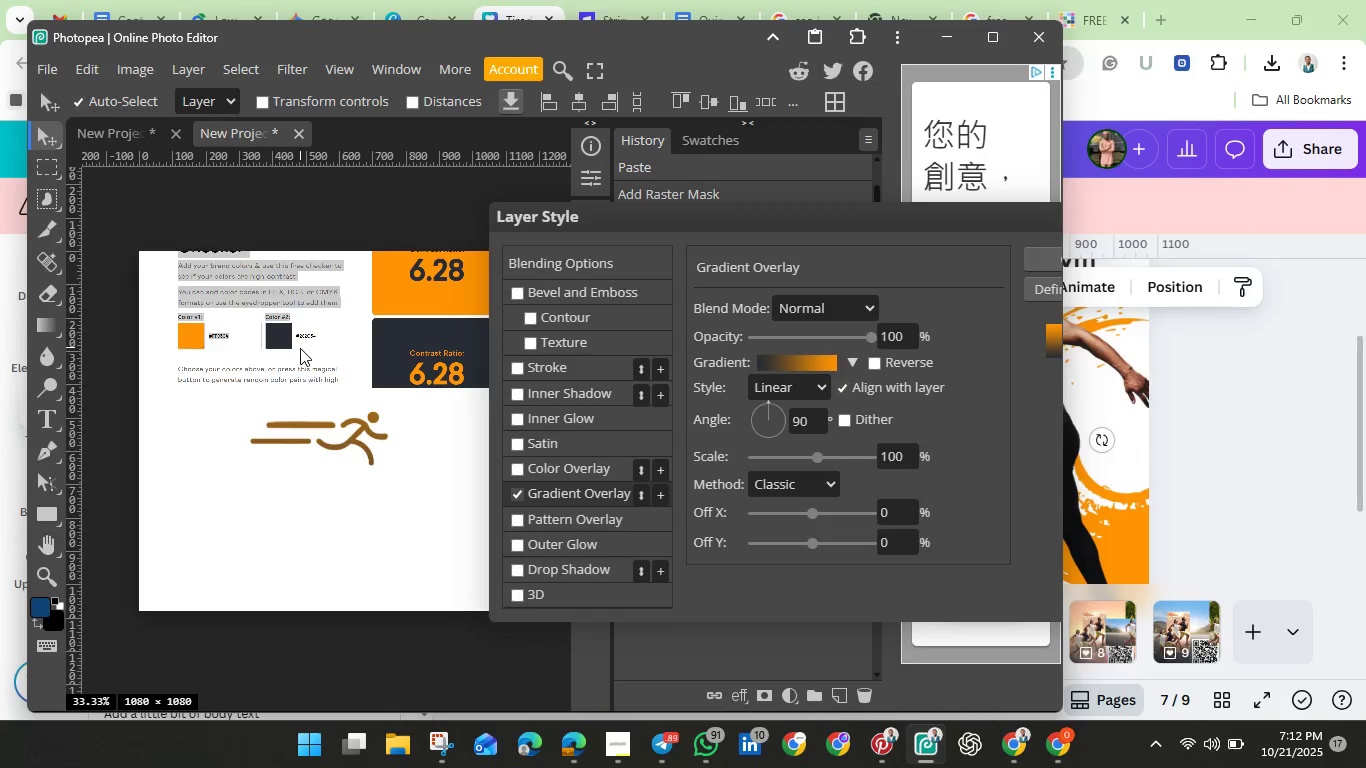 
left_click_drag(start_coordinate=[300, 348], to_coordinate=[293, 409])
 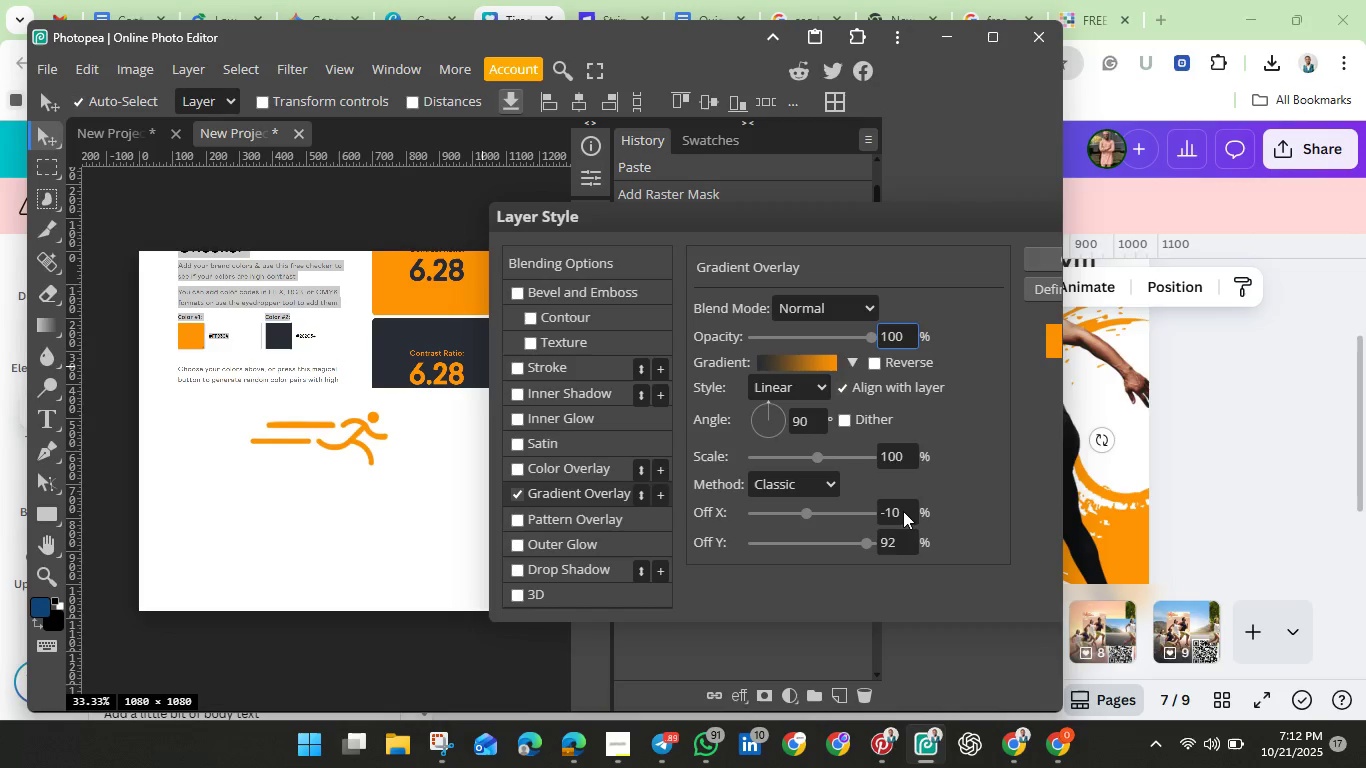 
wait(5.34)
 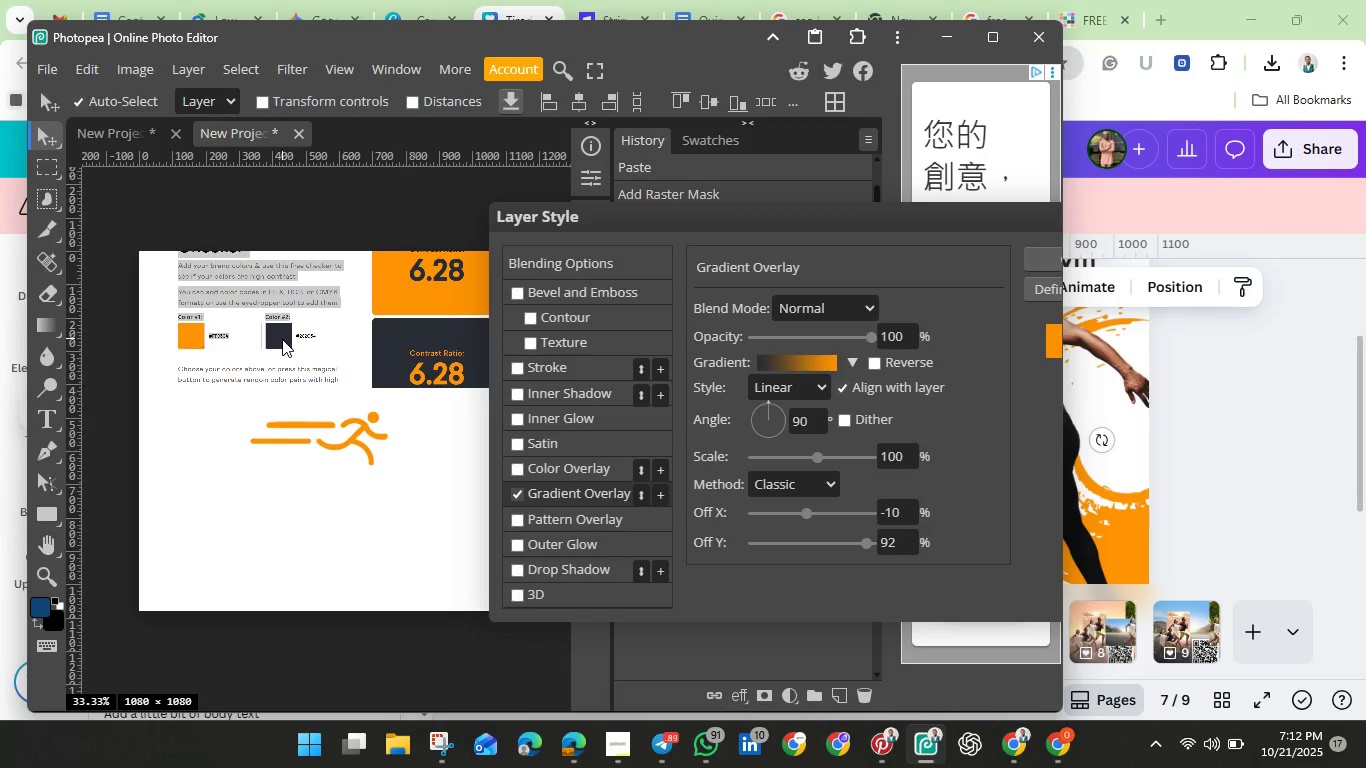 
left_click([1046, 256])
 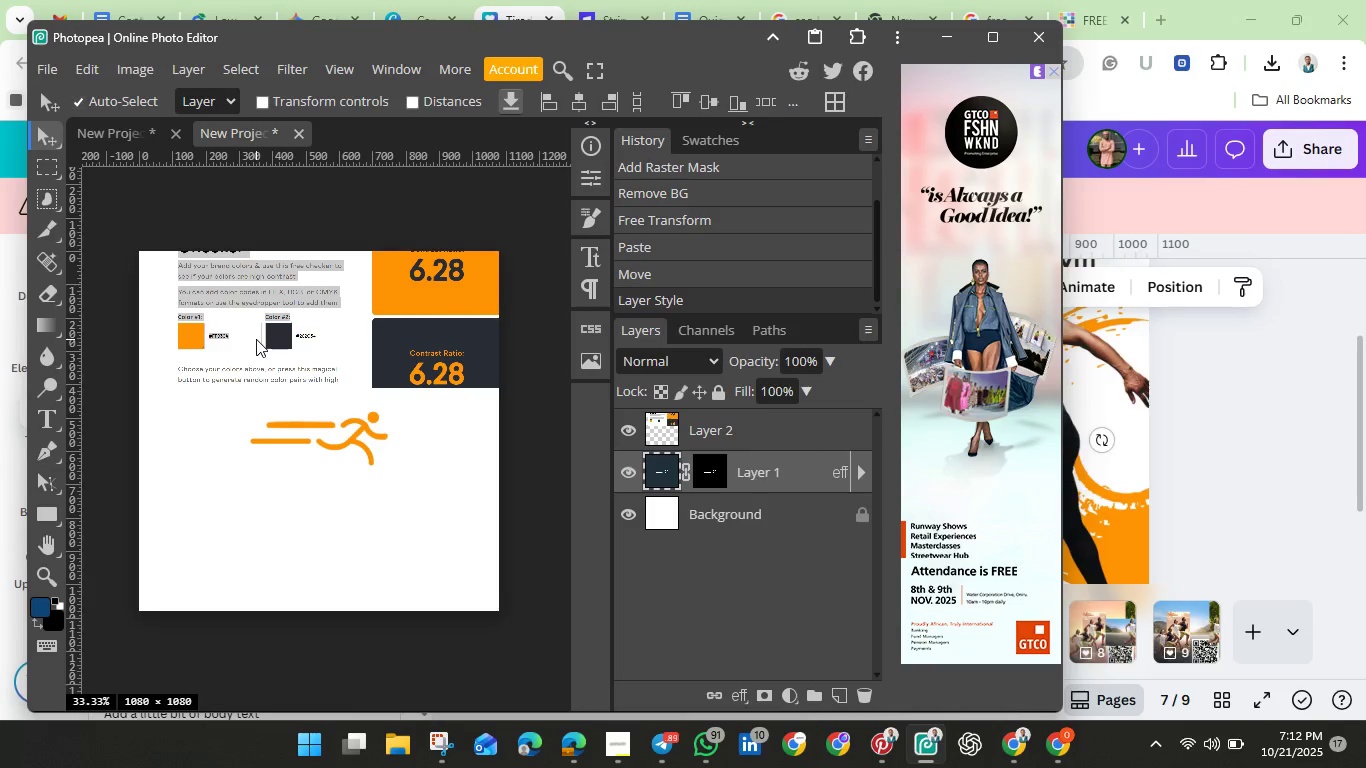 
left_click([256, 338])
 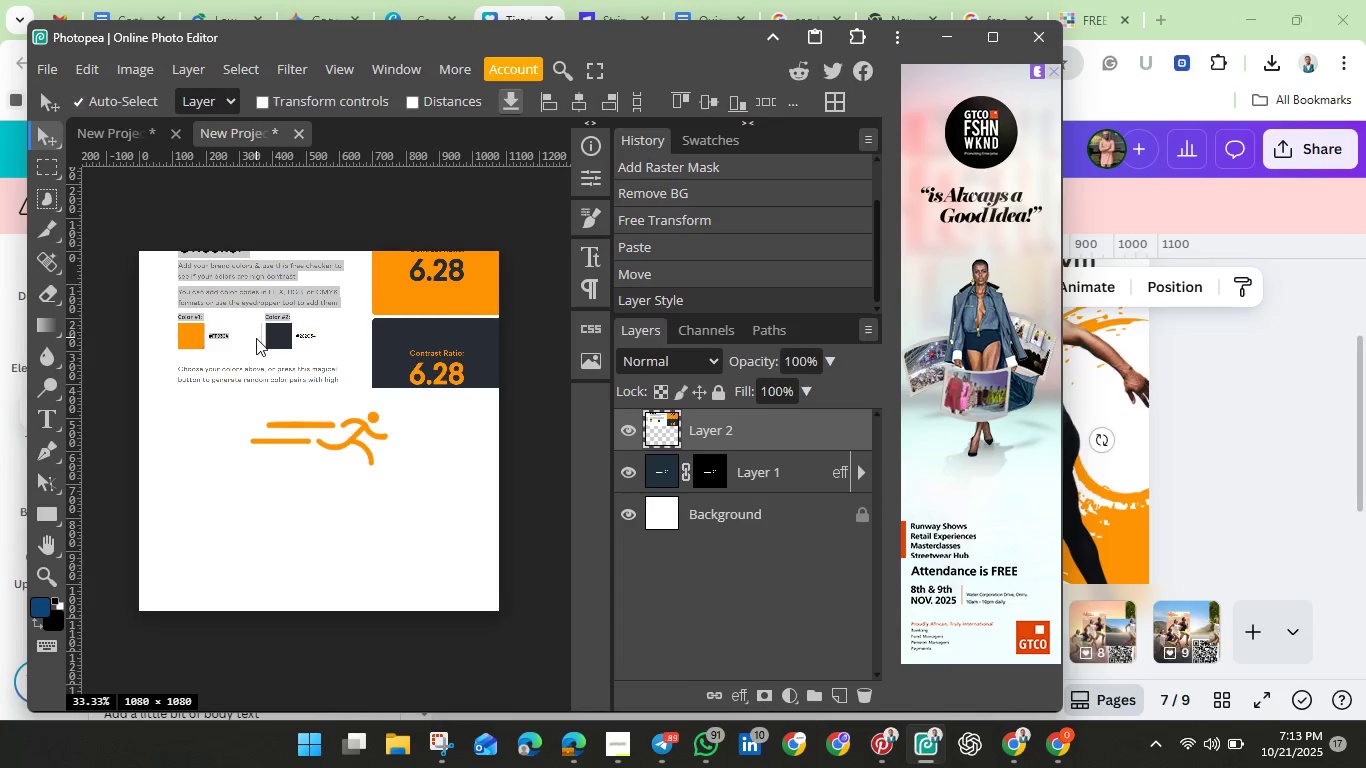 
left_click_drag(start_coordinate=[256, 338], to_coordinate=[253, 430])
 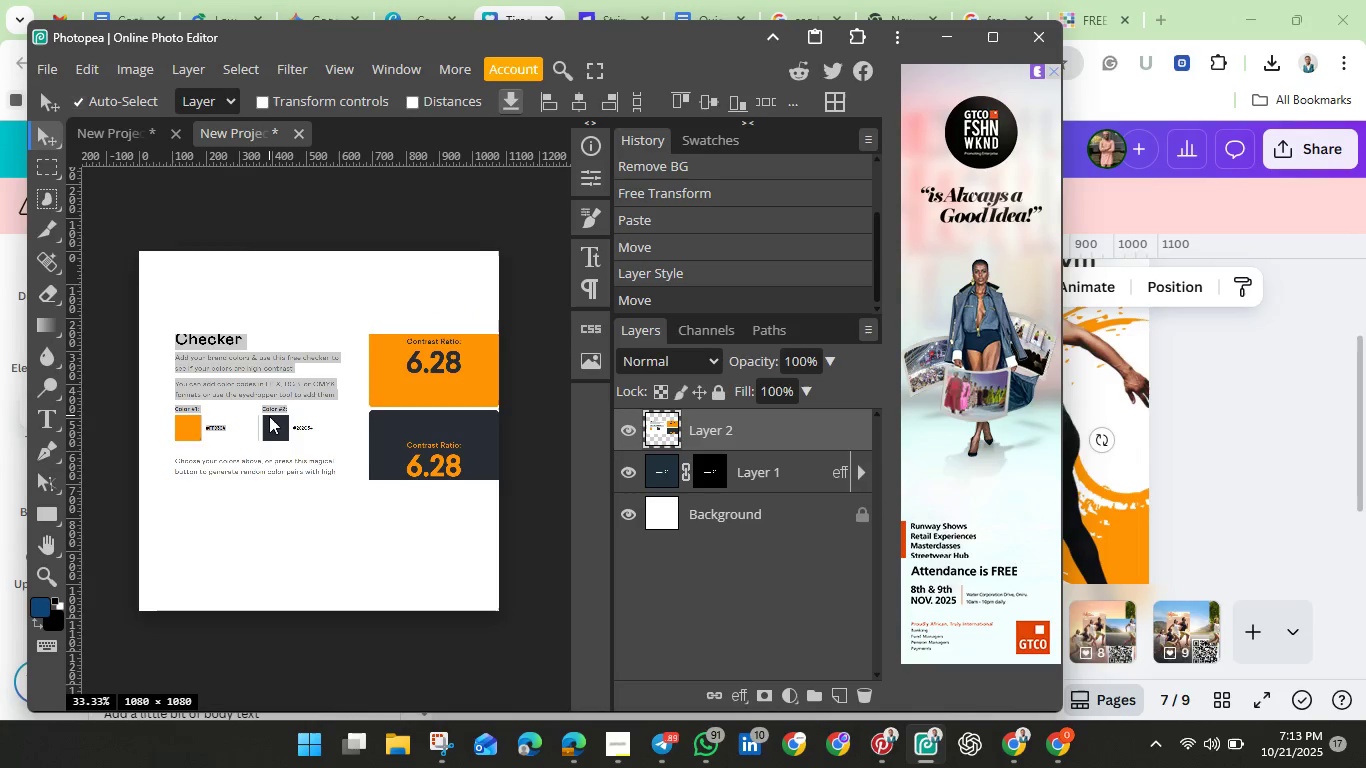 
double_click([269, 416])
 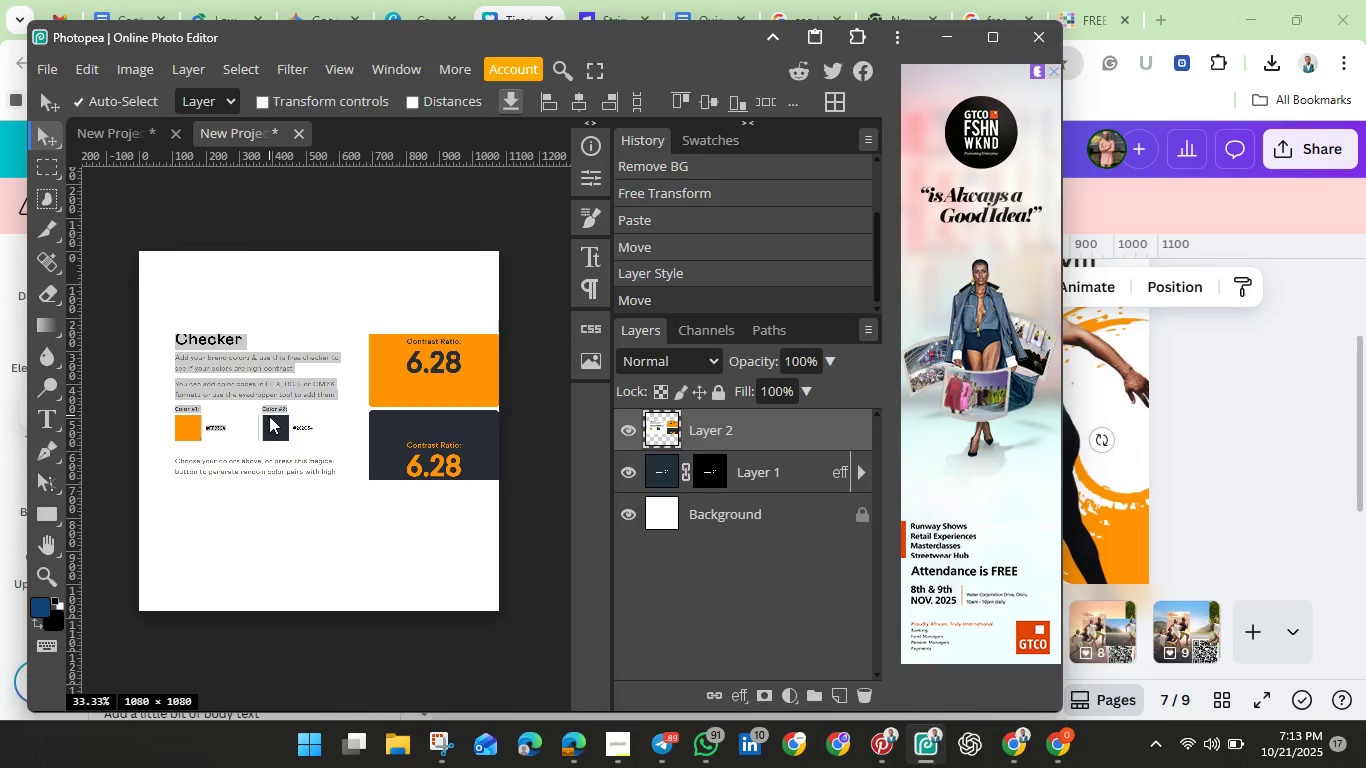 
key(Control+T)
 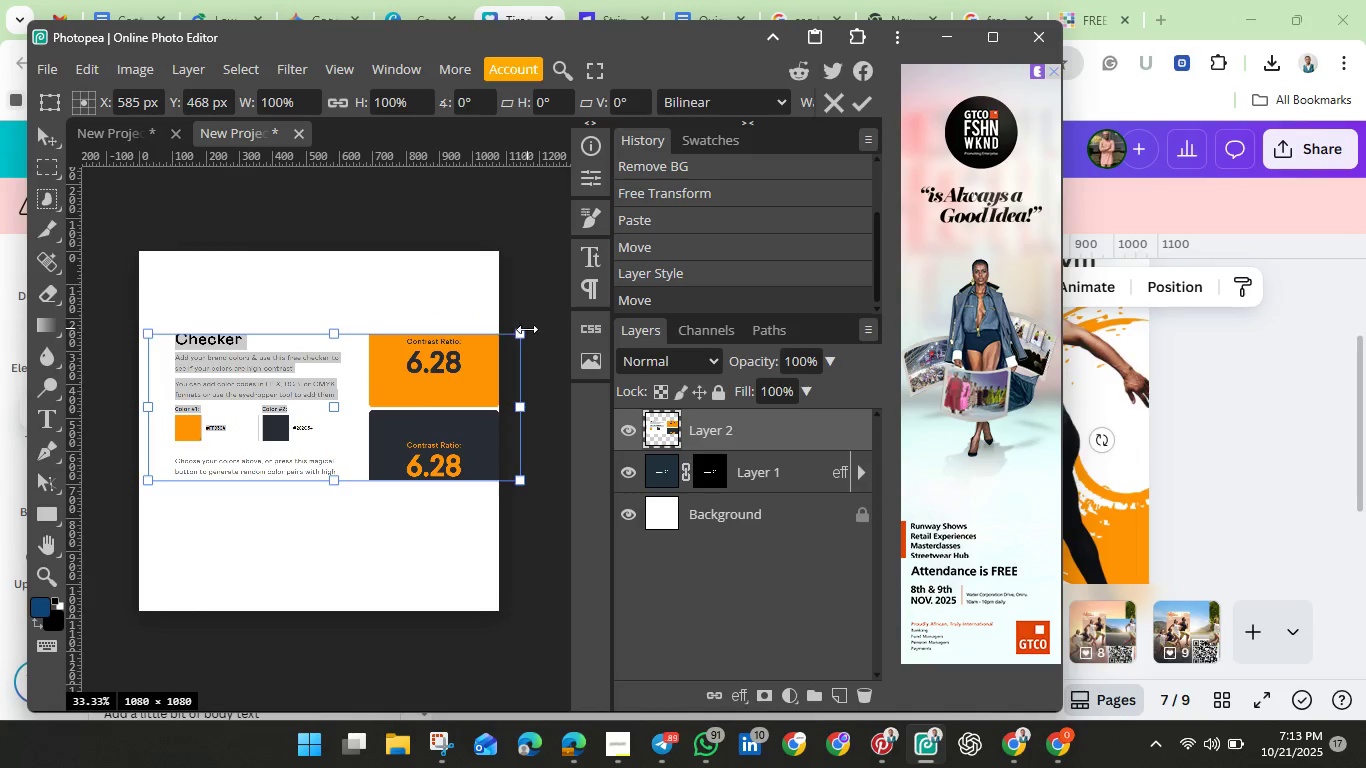 
left_click_drag(start_coordinate=[522, 336], to_coordinate=[762, 201])
 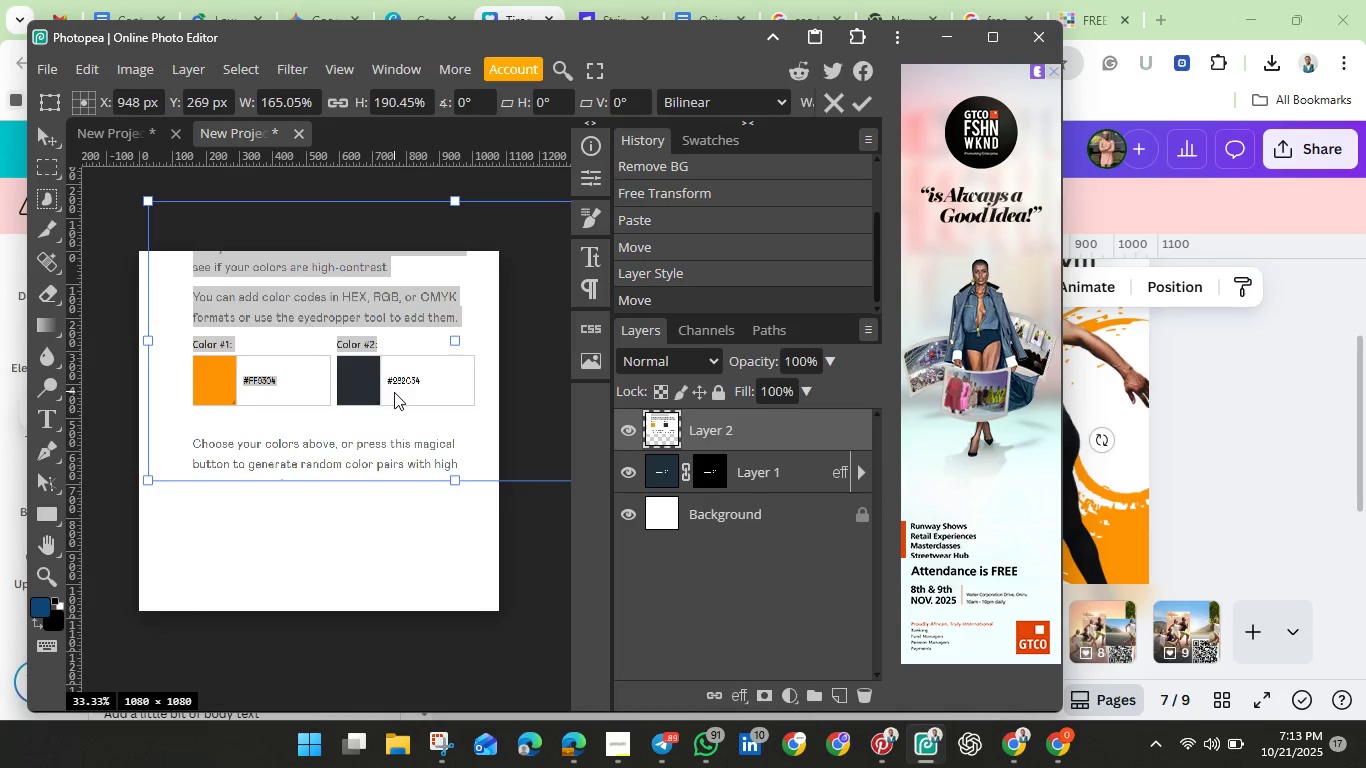 
left_click_drag(start_coordinate=[394, 392], to_coordinate=[393, 253])
 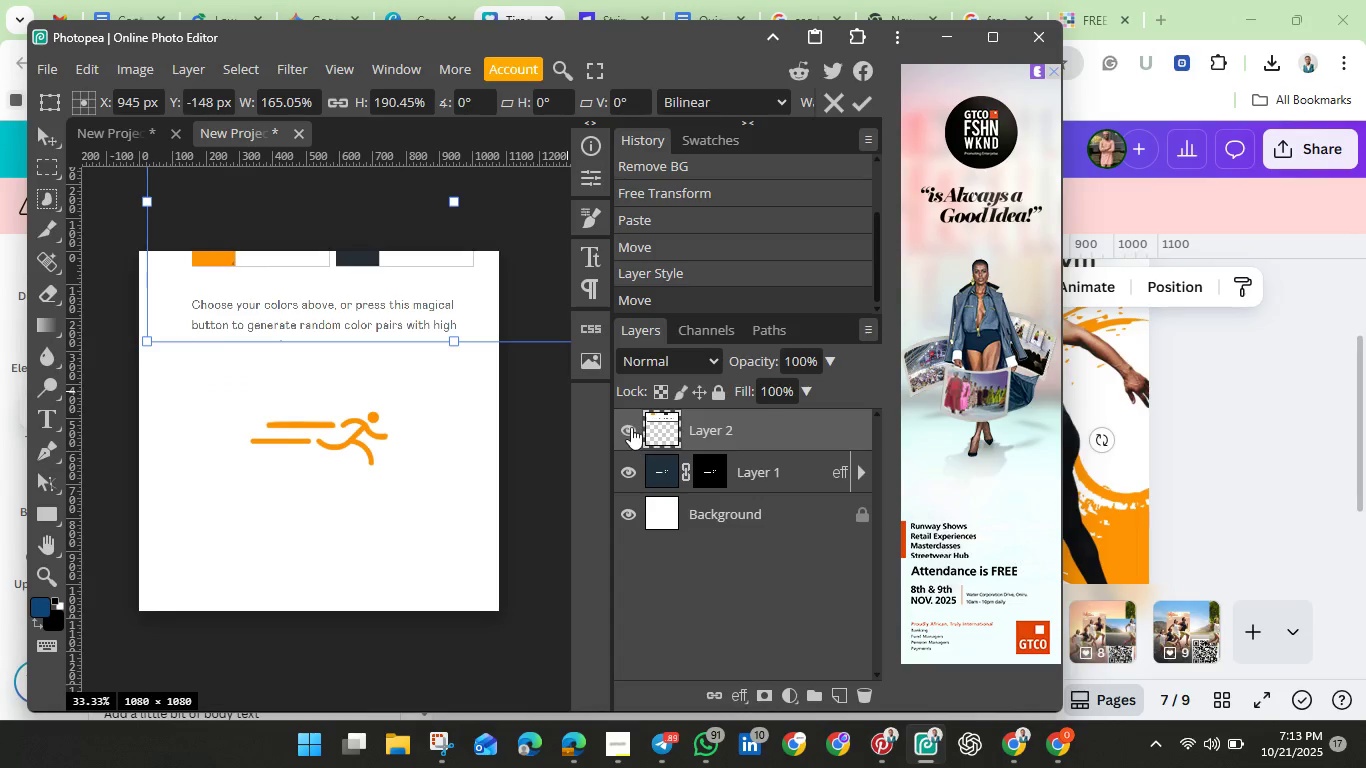 
left_click([631, 427])
 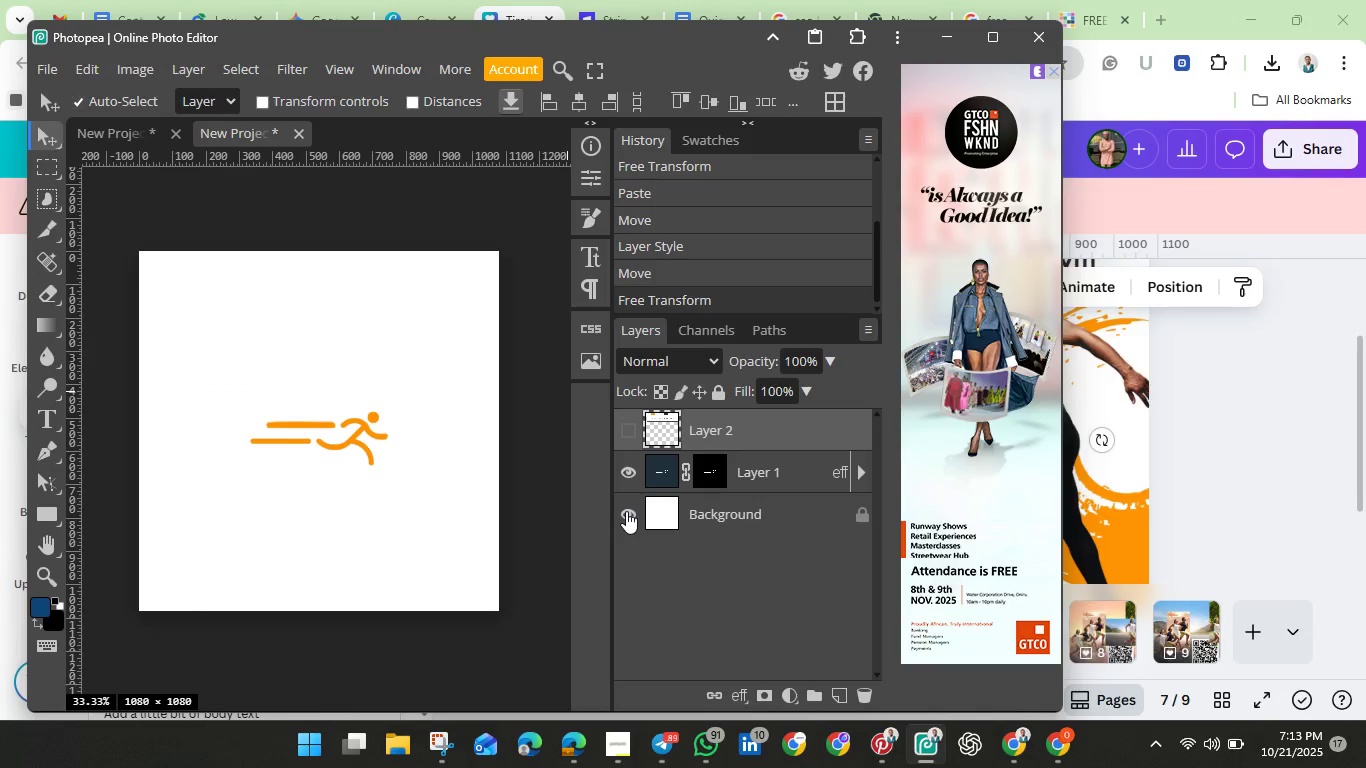 
left_click([626, 511])
 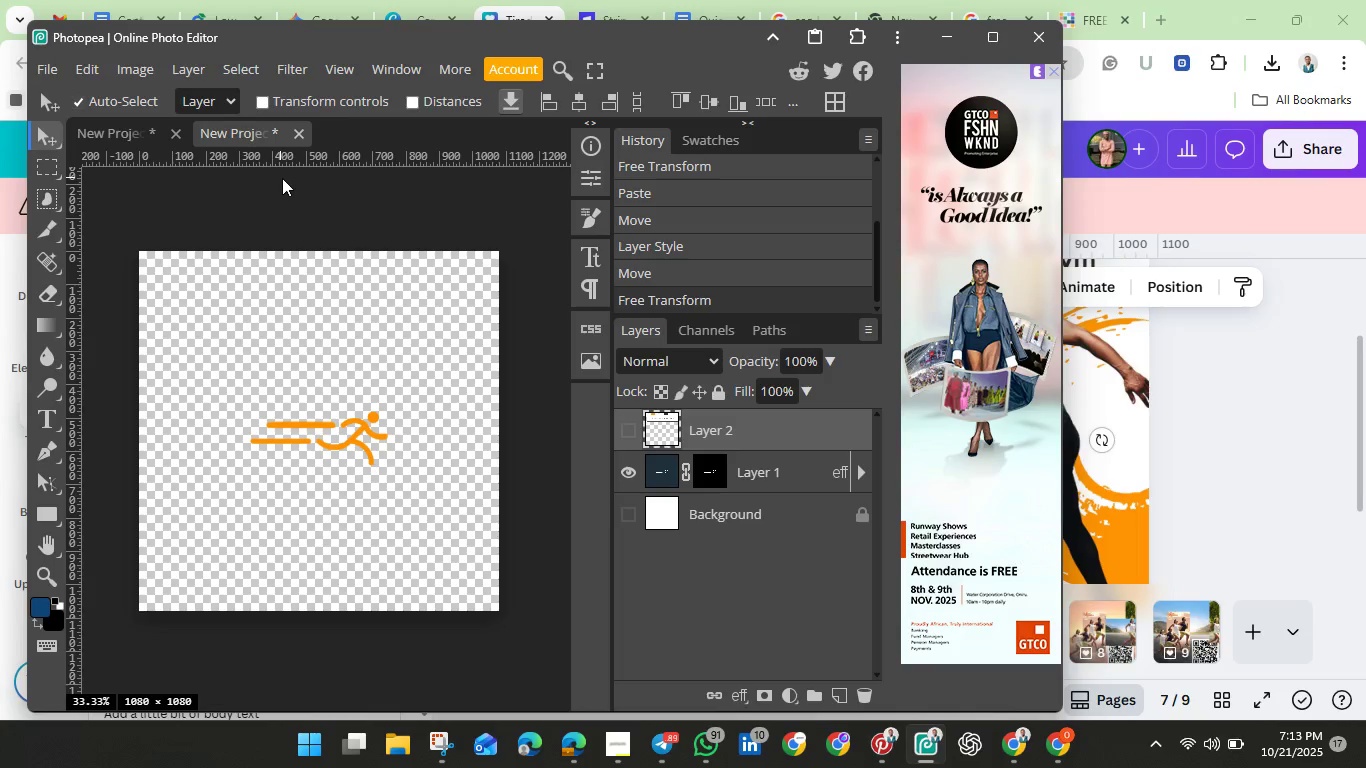 
left_click([50, 67])
 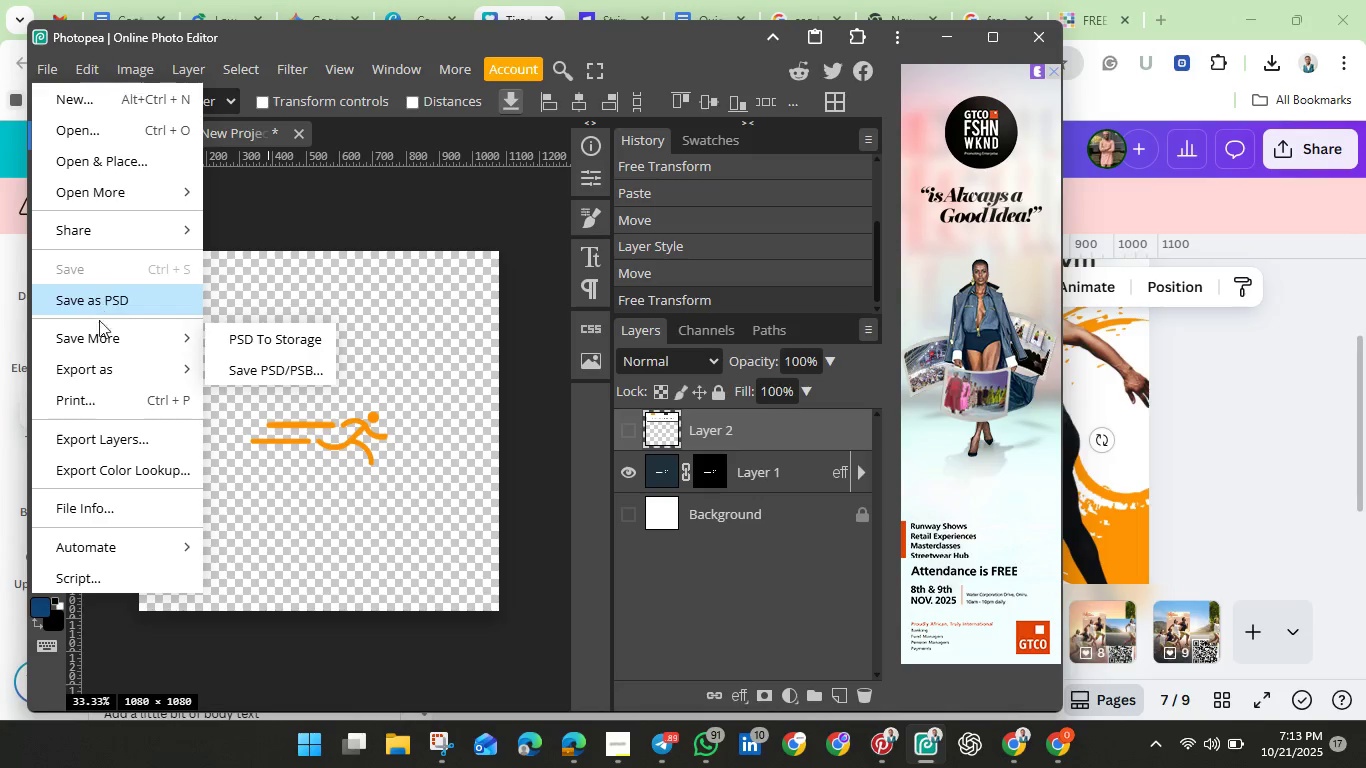 
mouse_move([122, 365])
 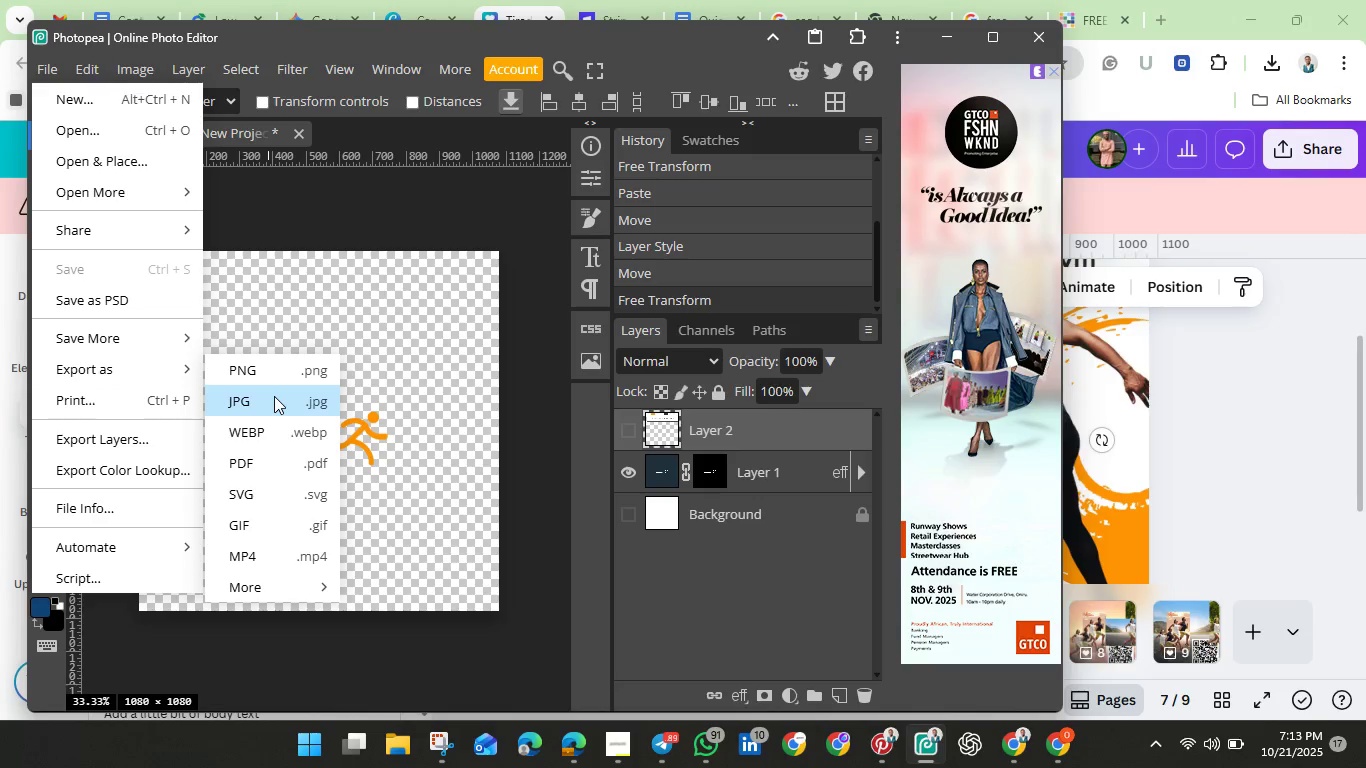 
mouse_move([266, 374])
 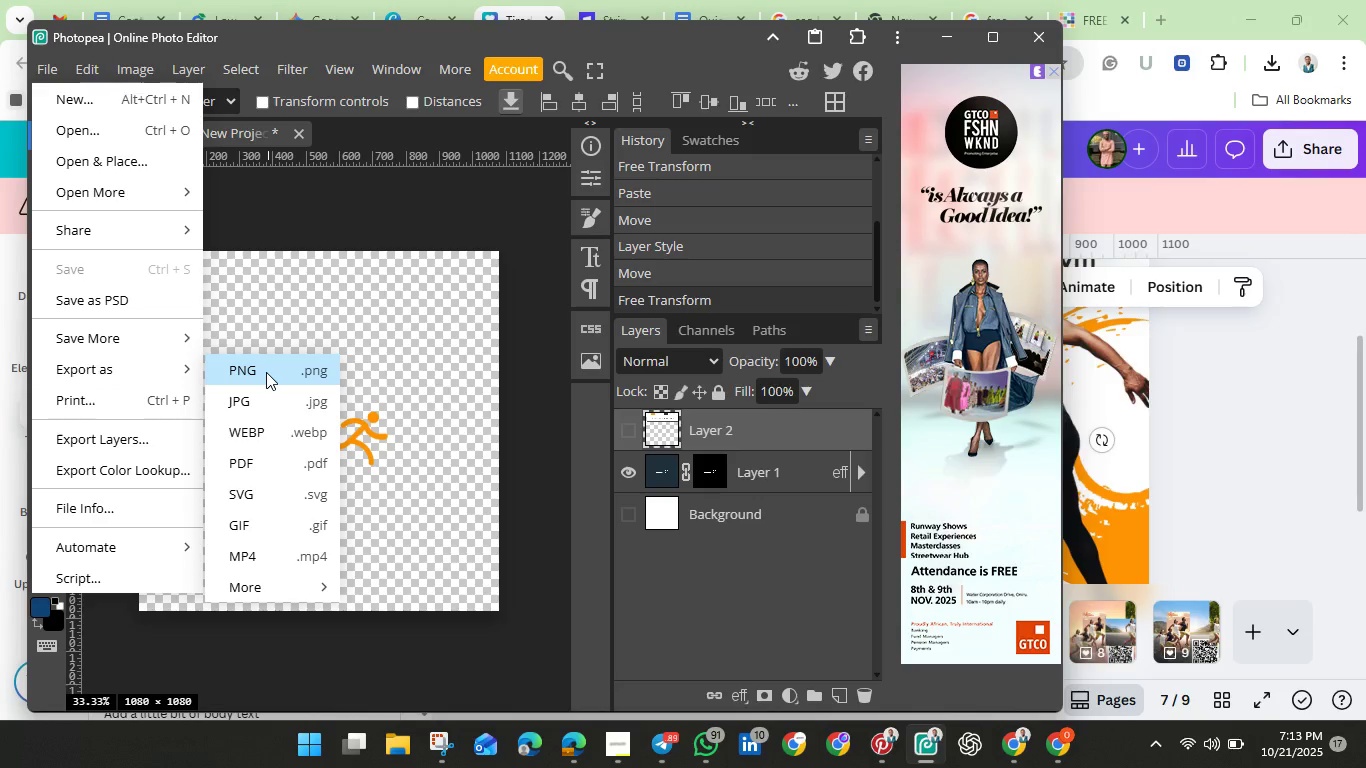 
left_click([266, 372])
 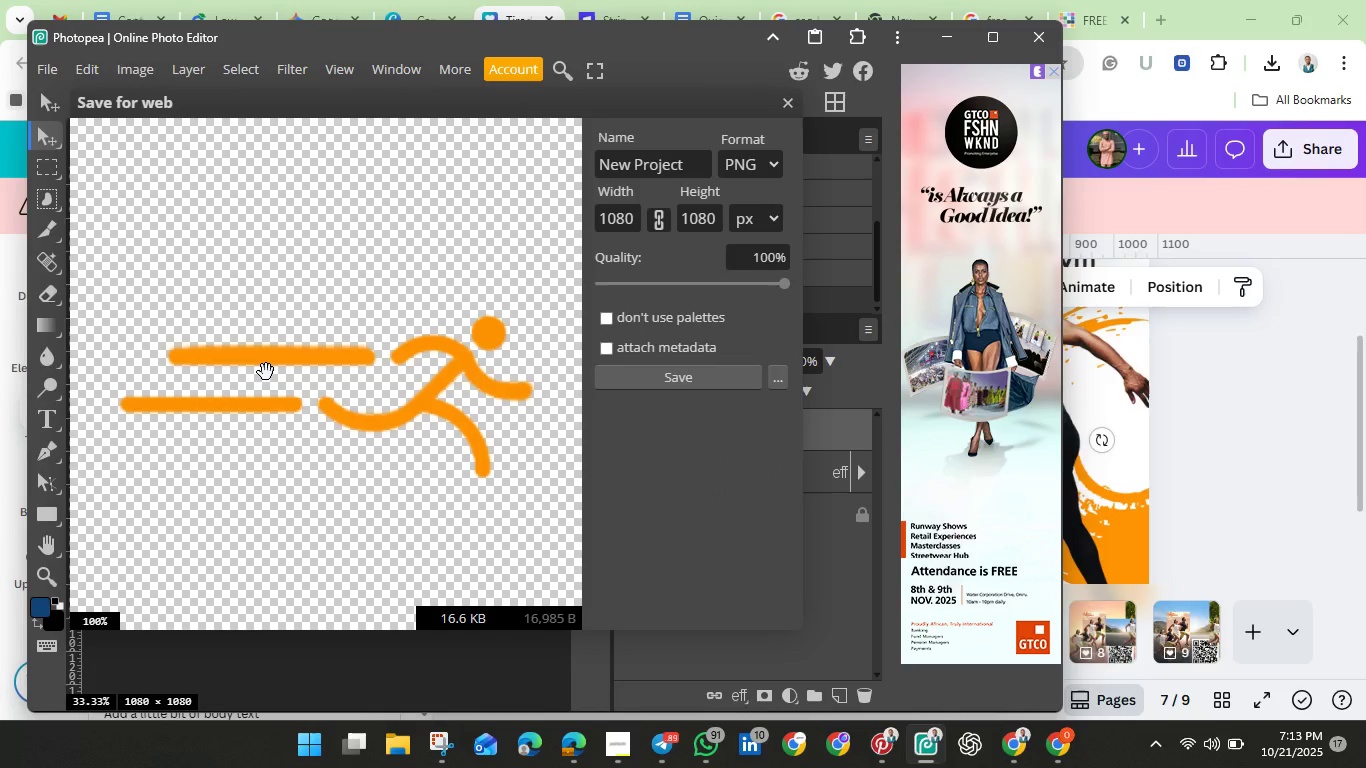 
wait(10.89)
 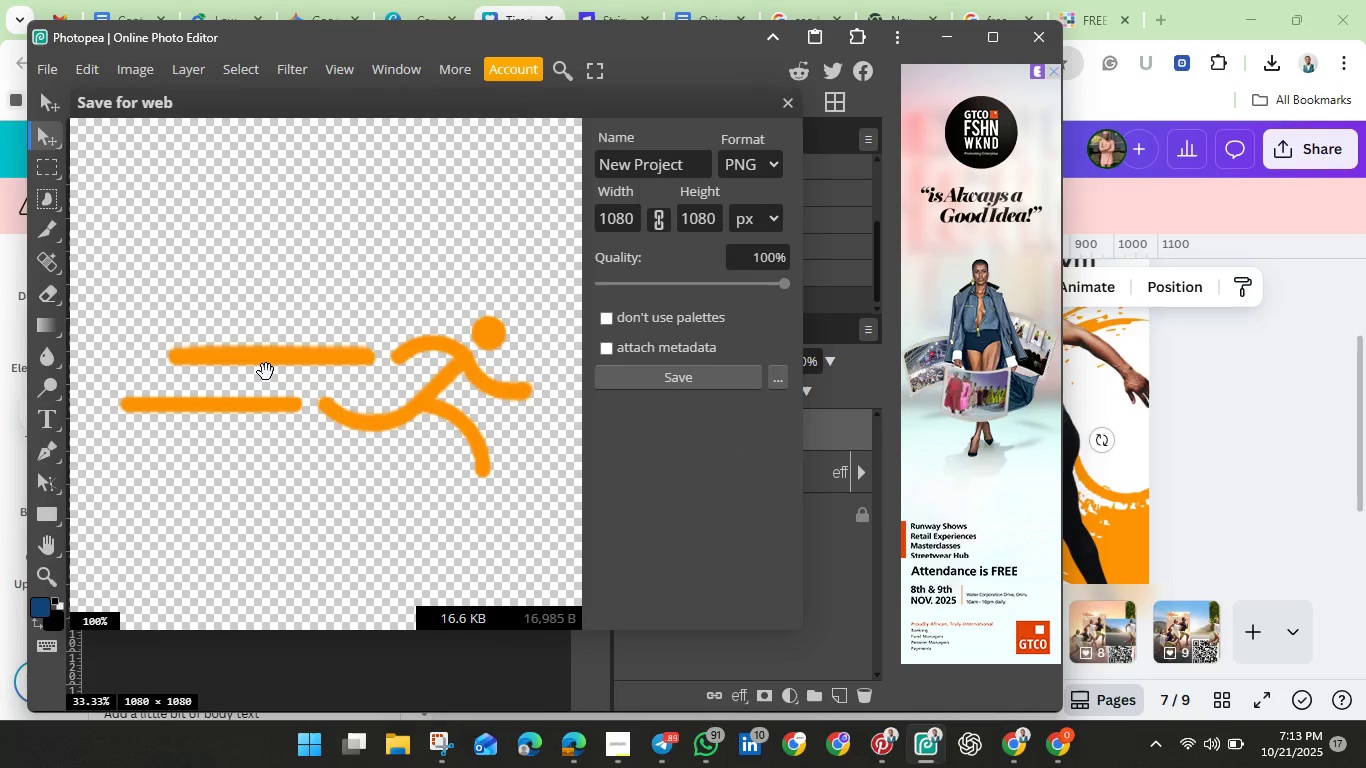 
left_click([695, 384])
 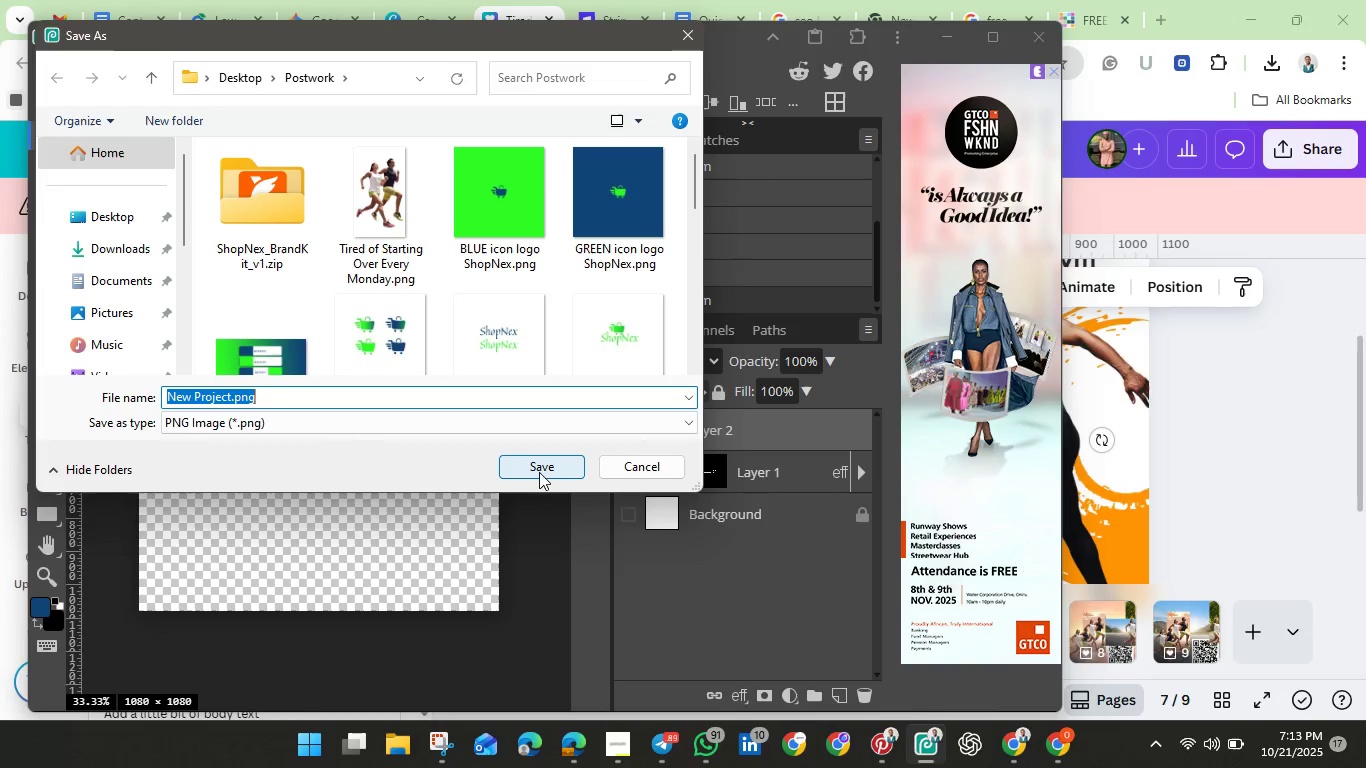 
wait(5.33)
 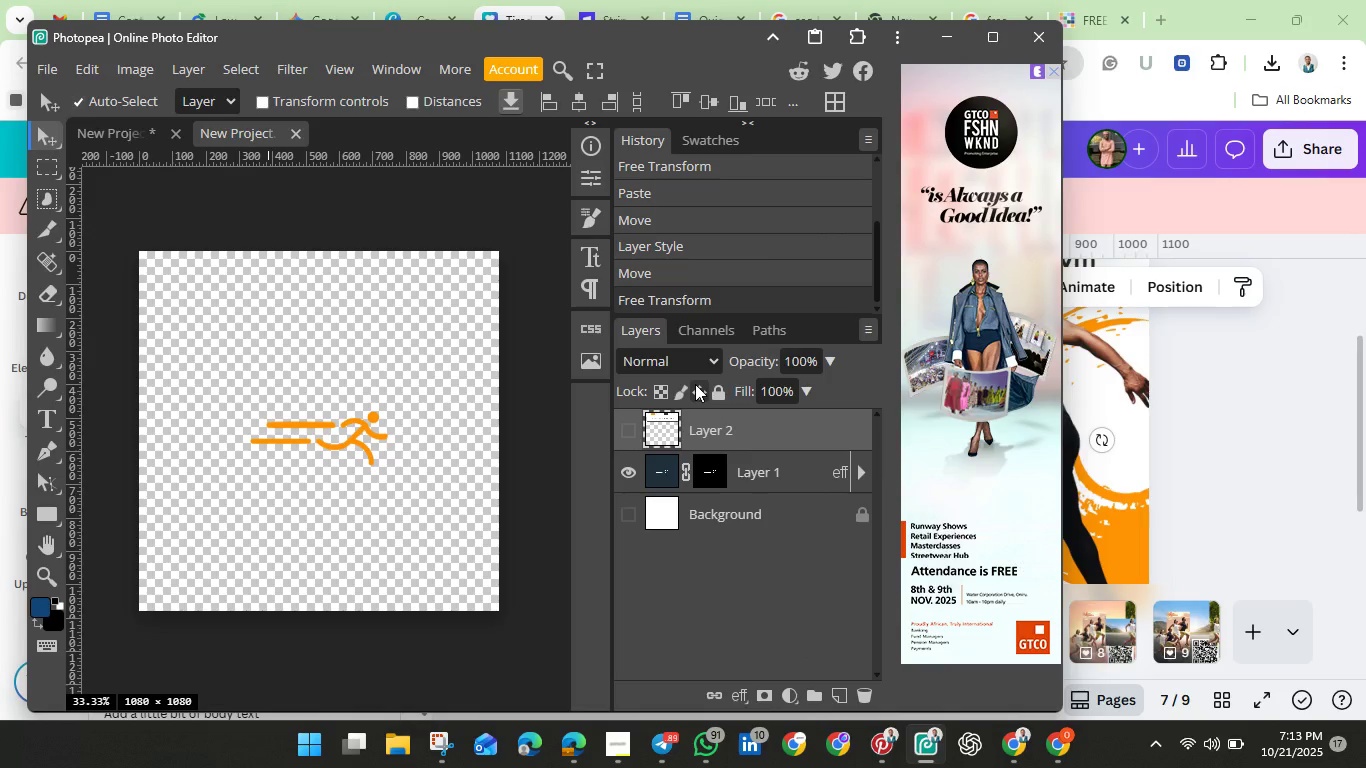 
left_click([539, 472])
 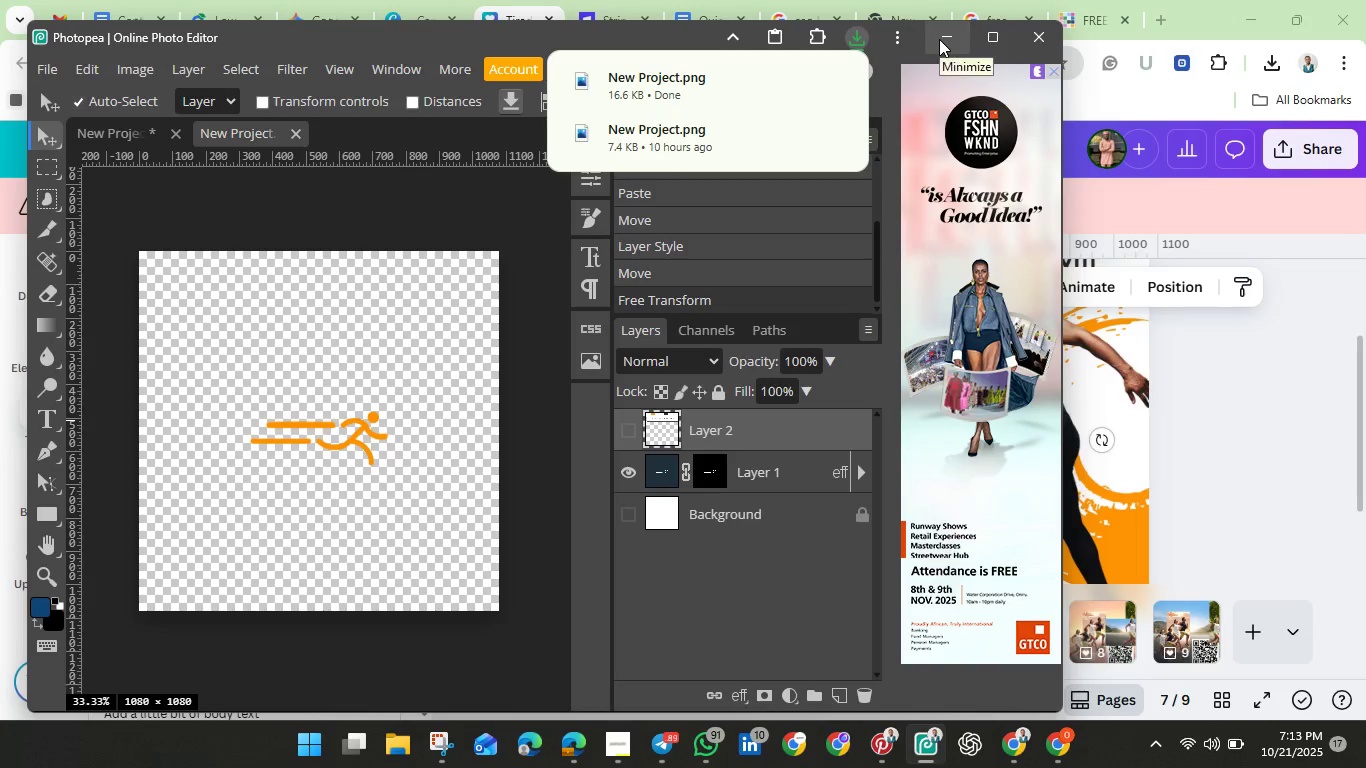 
left_click([939, 39])
 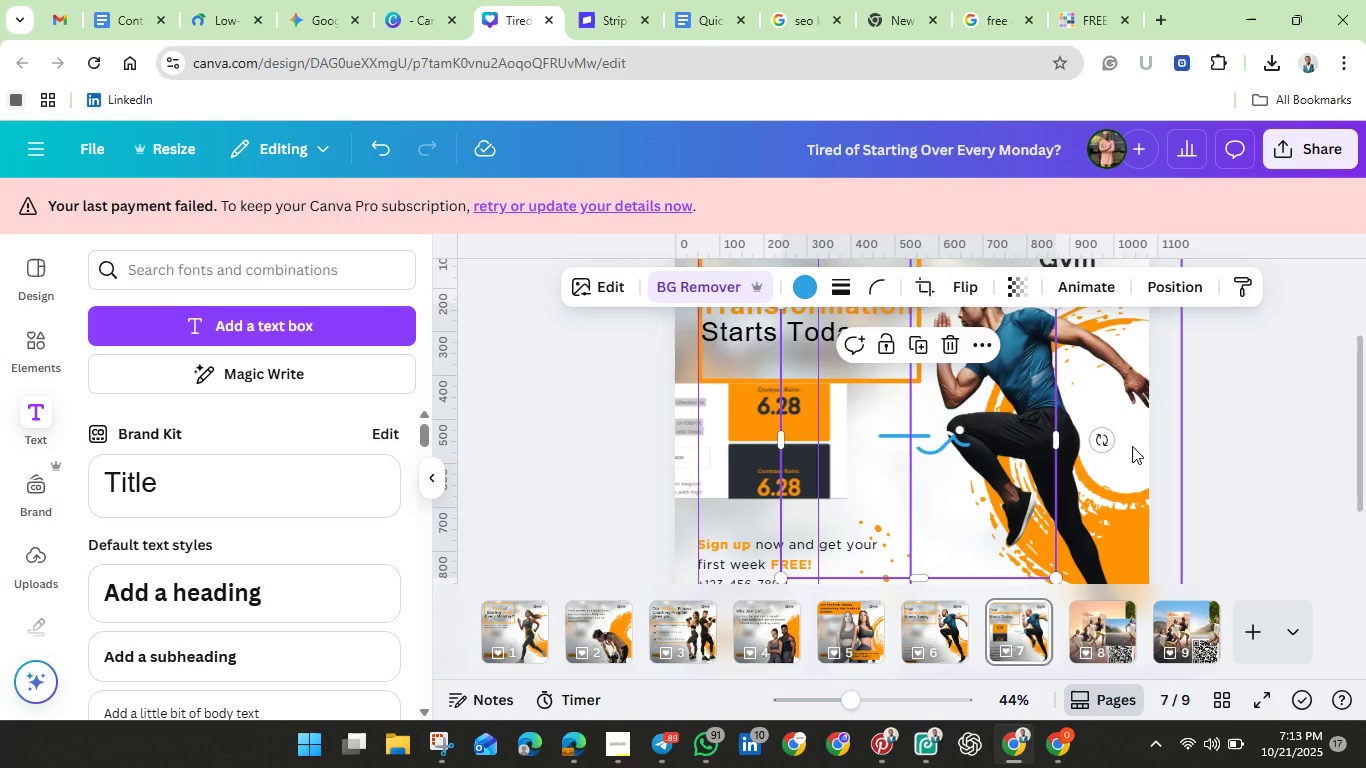 
scroll: coordinate [1132, 447], scroll_direction: up, amount: 3.0
 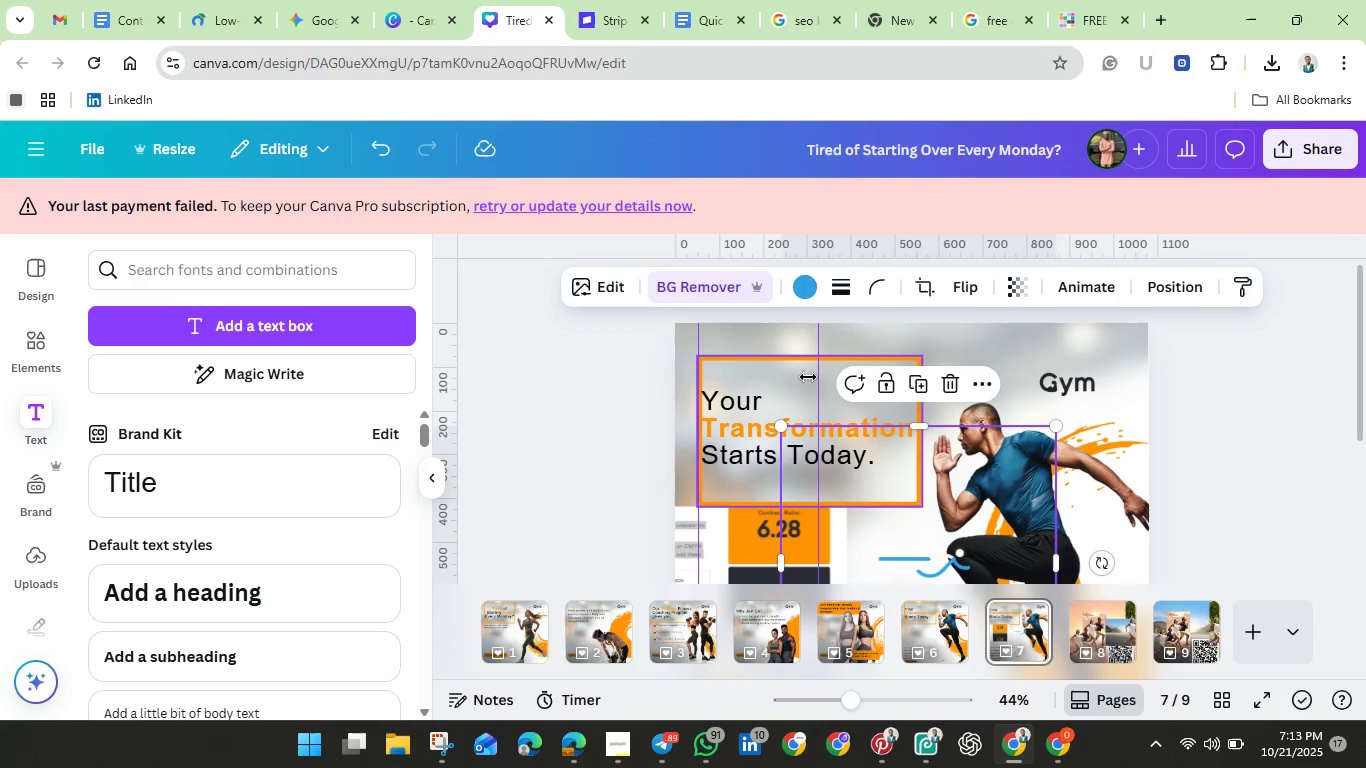 
left_click_drag(start_coordinate=[787, 378], to_coordinate=[994, 388])
 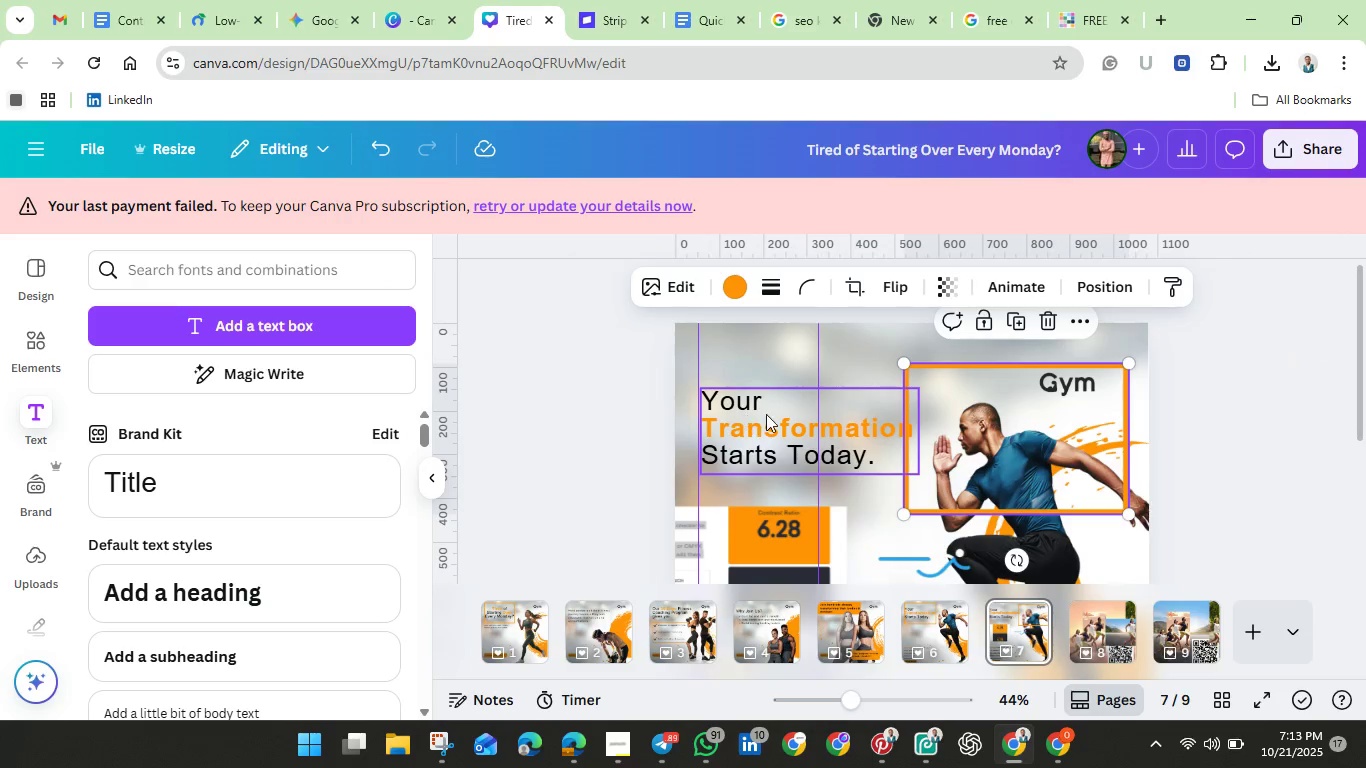 
left_click_drag(start_coordinate=[746, 415], to_coordinate=[1029, 428])
 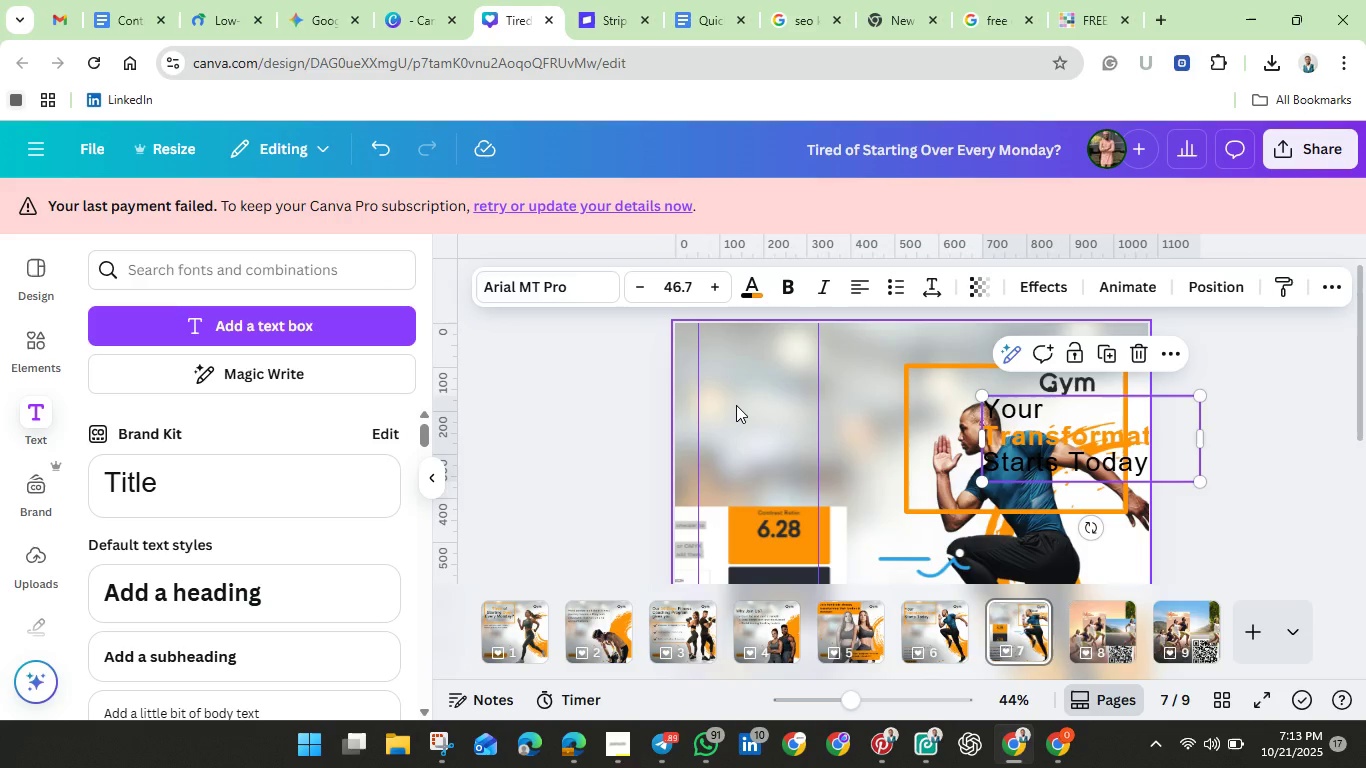 
left_click([736, 405])
 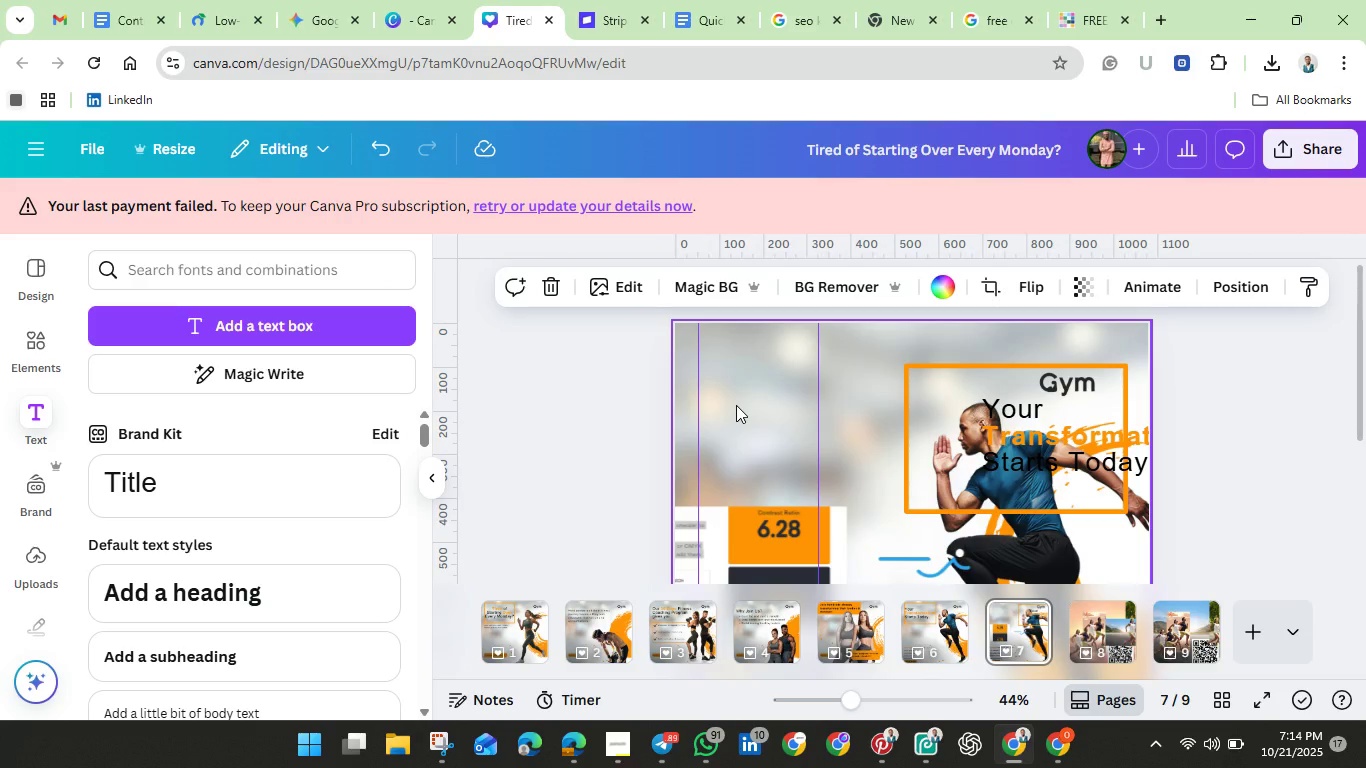 
left_click([736, 405])
 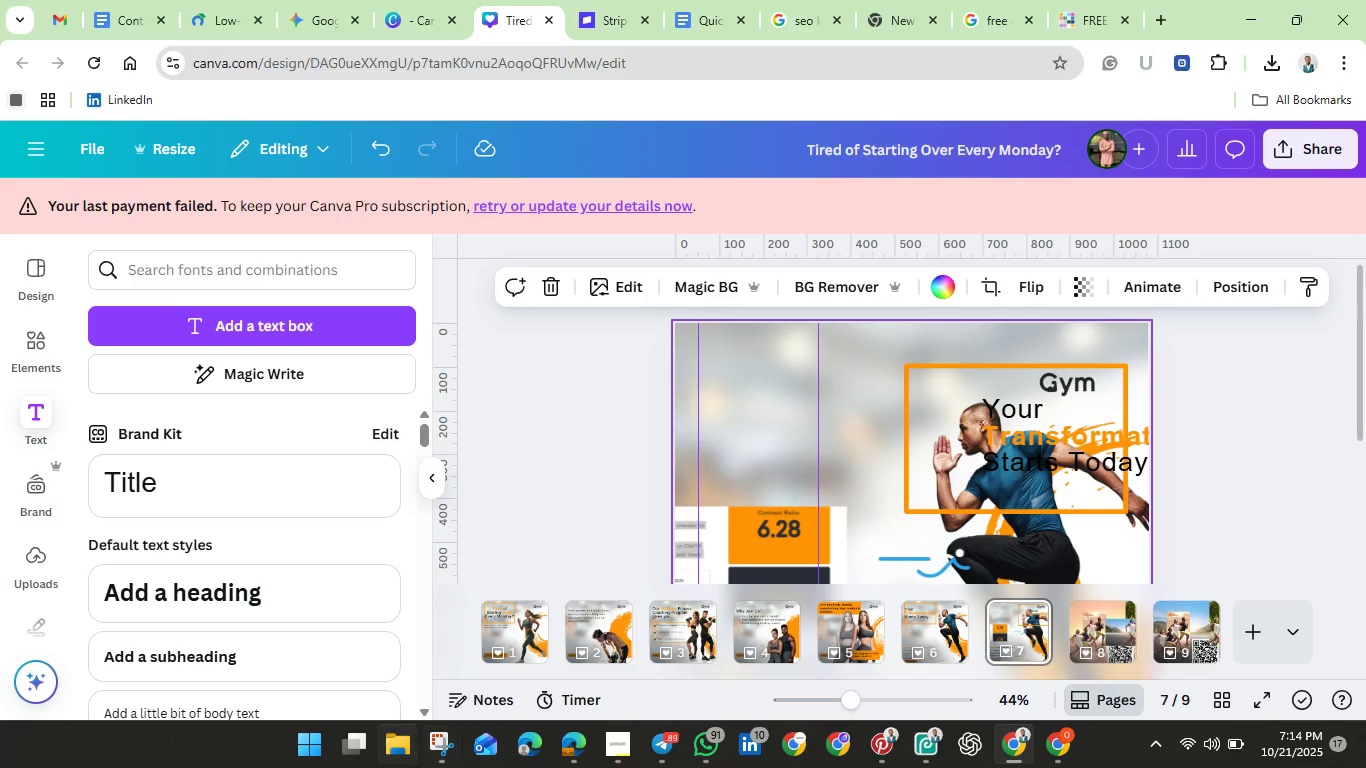 
left_click([392, 744])
 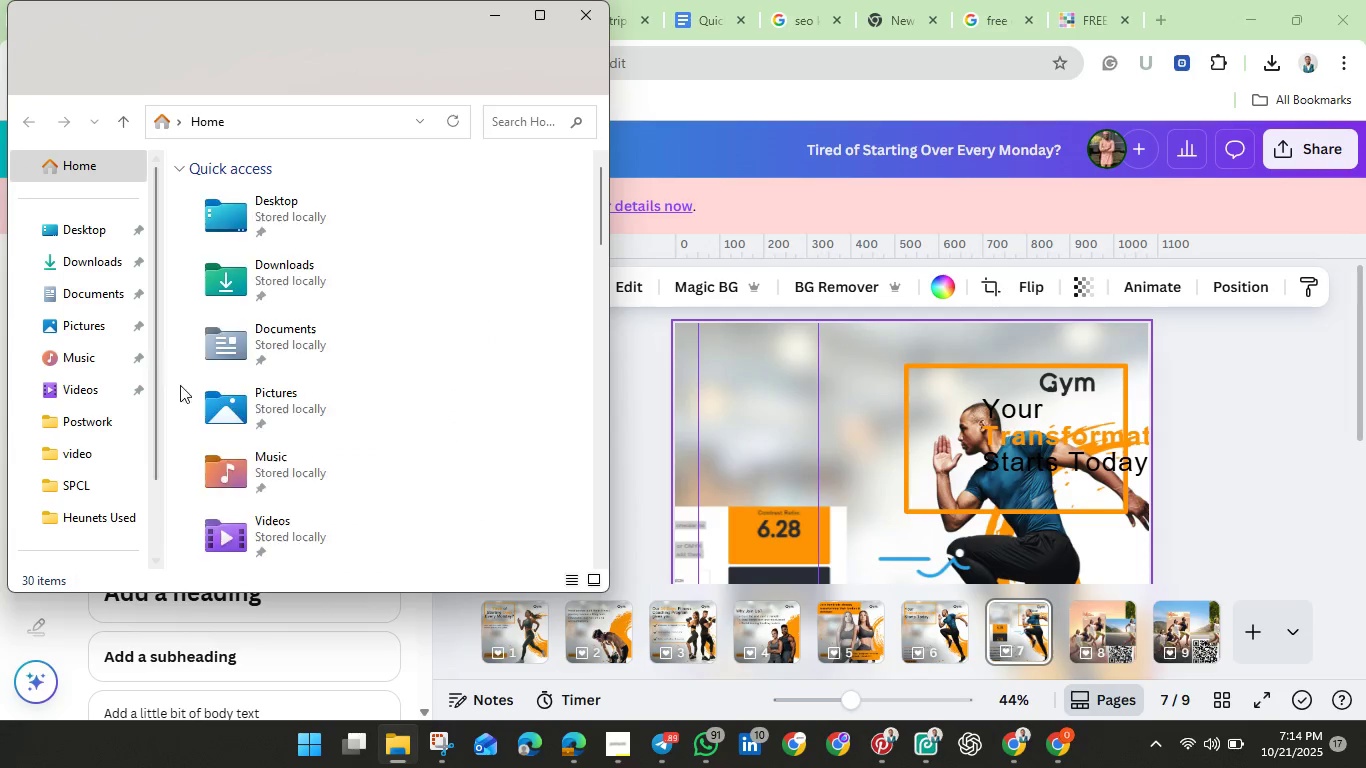 
scroll: coordinate [94, 455], scroll_direction: down, amount: 2.0
 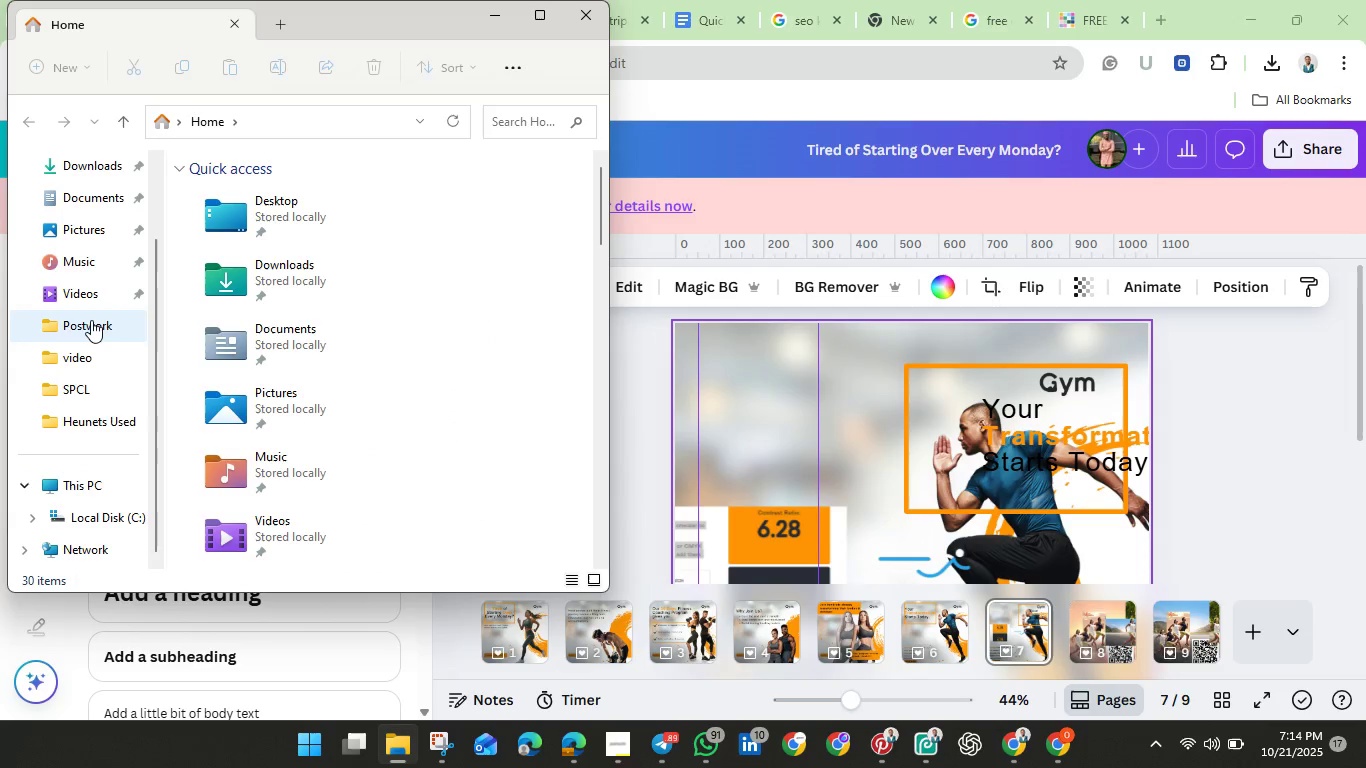 
left_click([91, 320])
 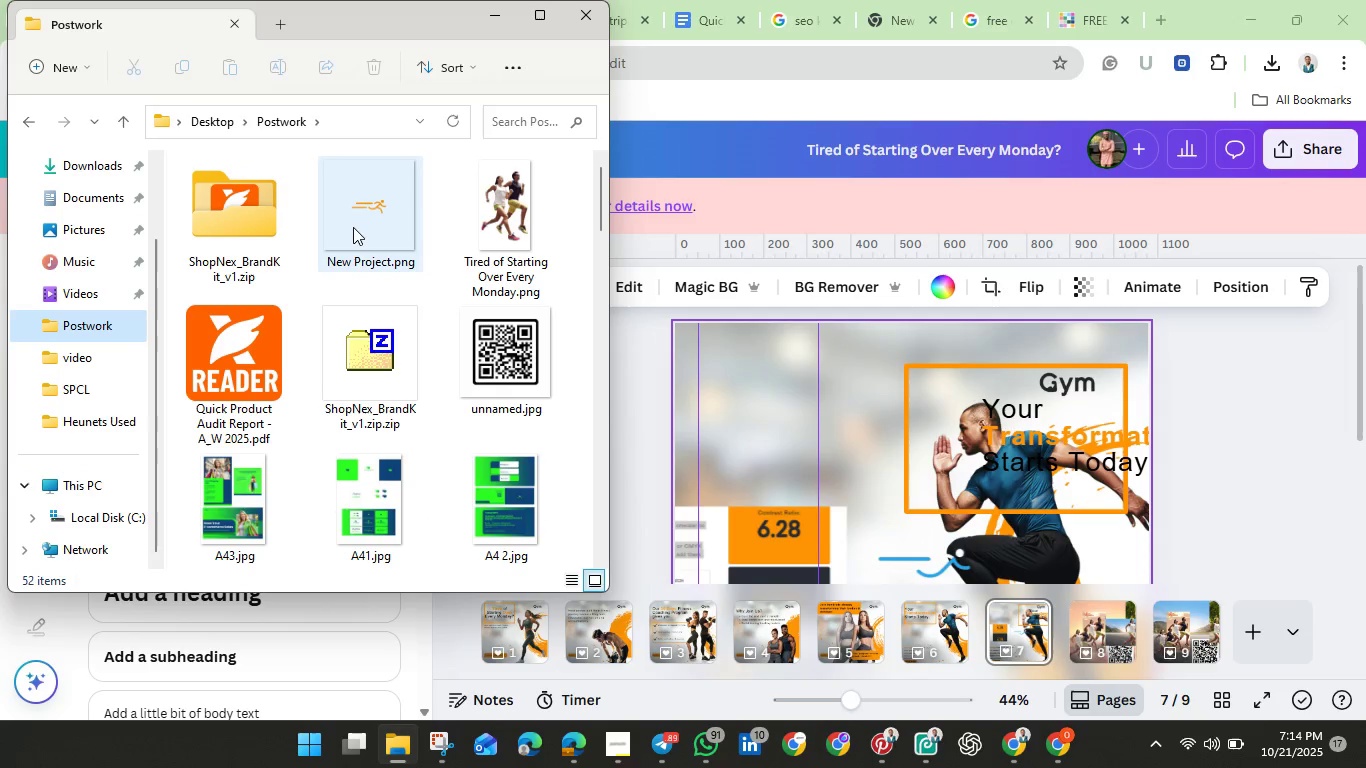 
left_click([354, 224])
 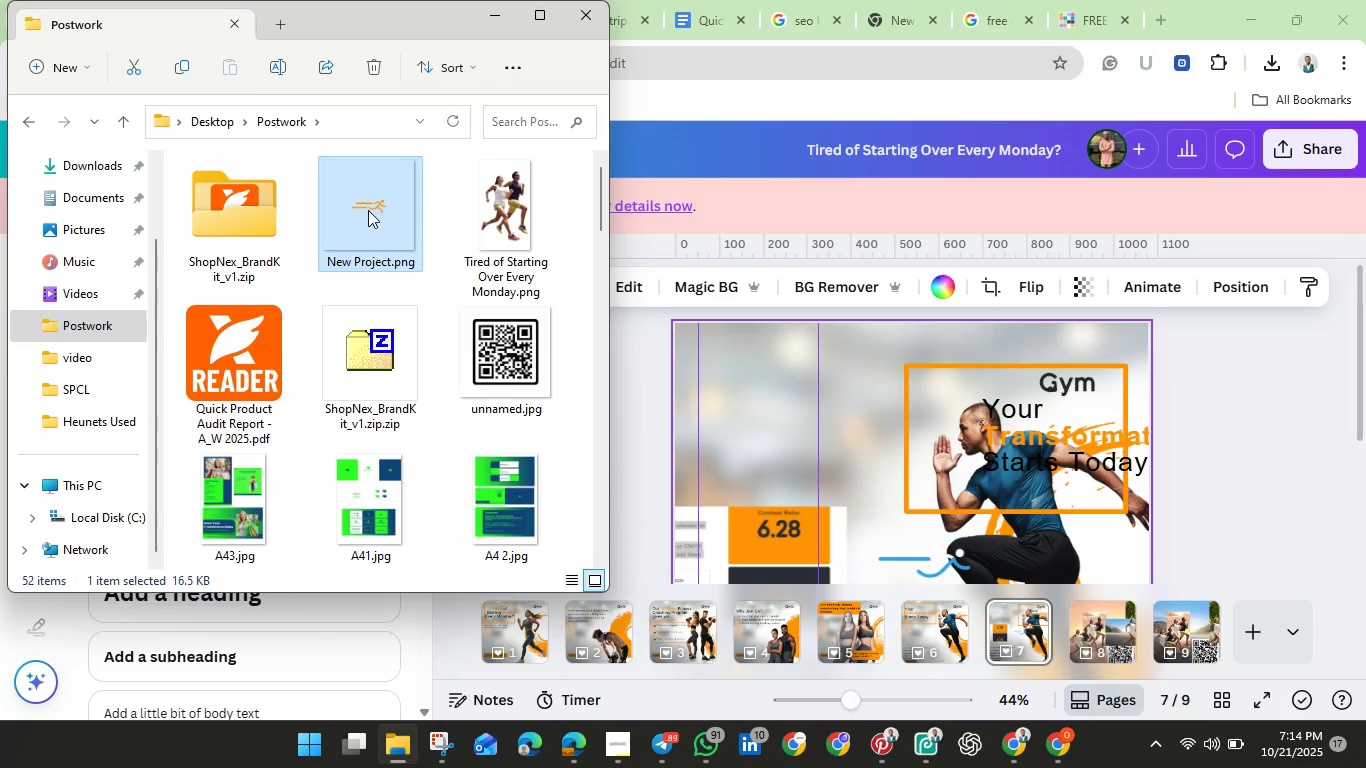 
left_click_drag(start_coordinate=[368, 210], to_coordinate=[770, 419])
 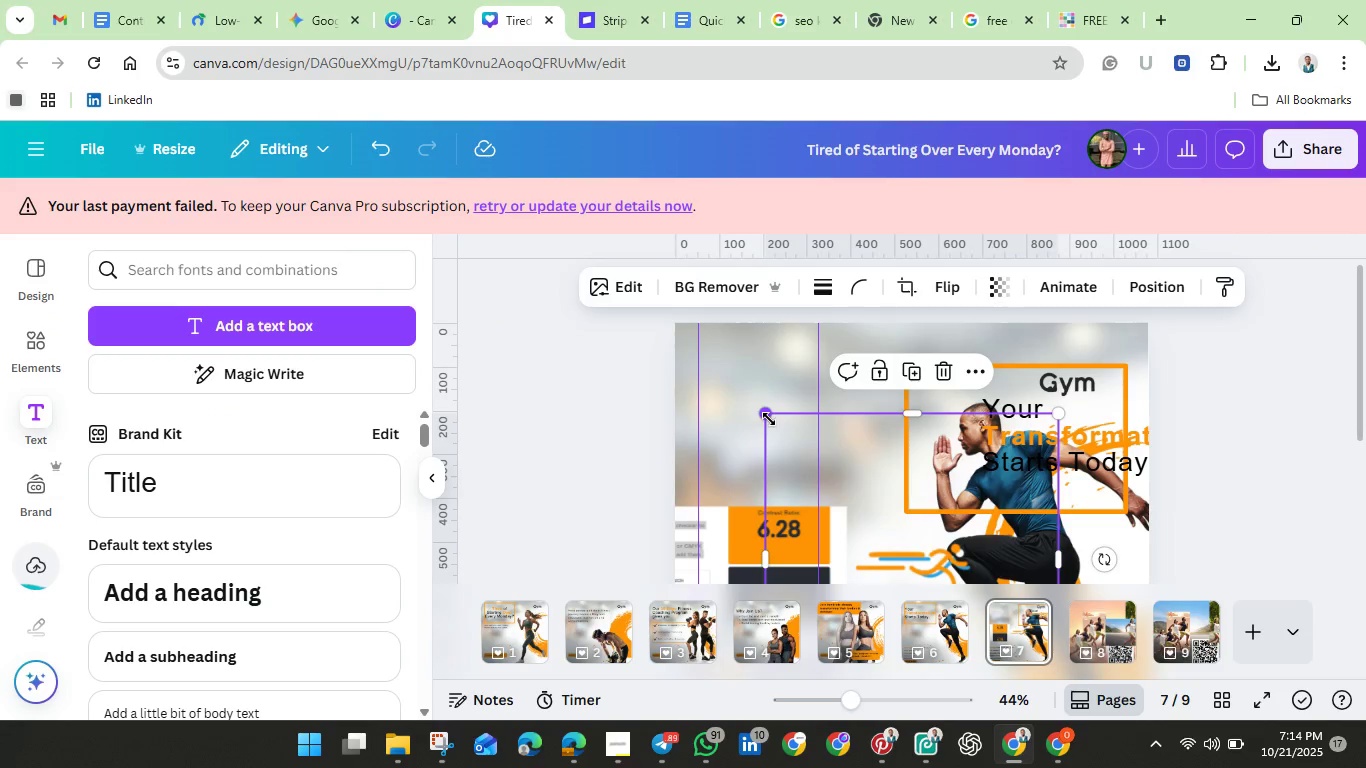 
left_click_drag(start_coordinate=[833, 465], to_coordinate=[710, 339])
 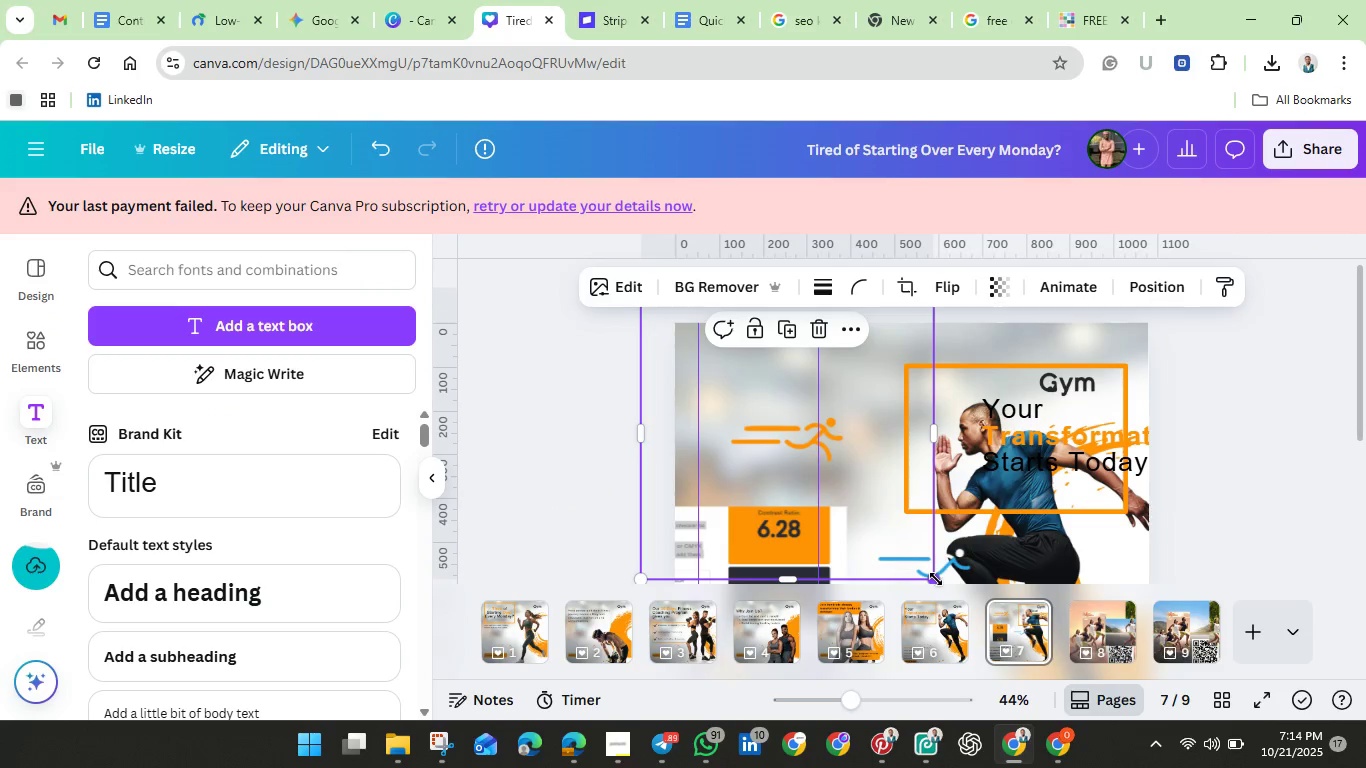 
left_click_drag(start_coordinate=[932, 577], to_coordinate=[778, 469])
 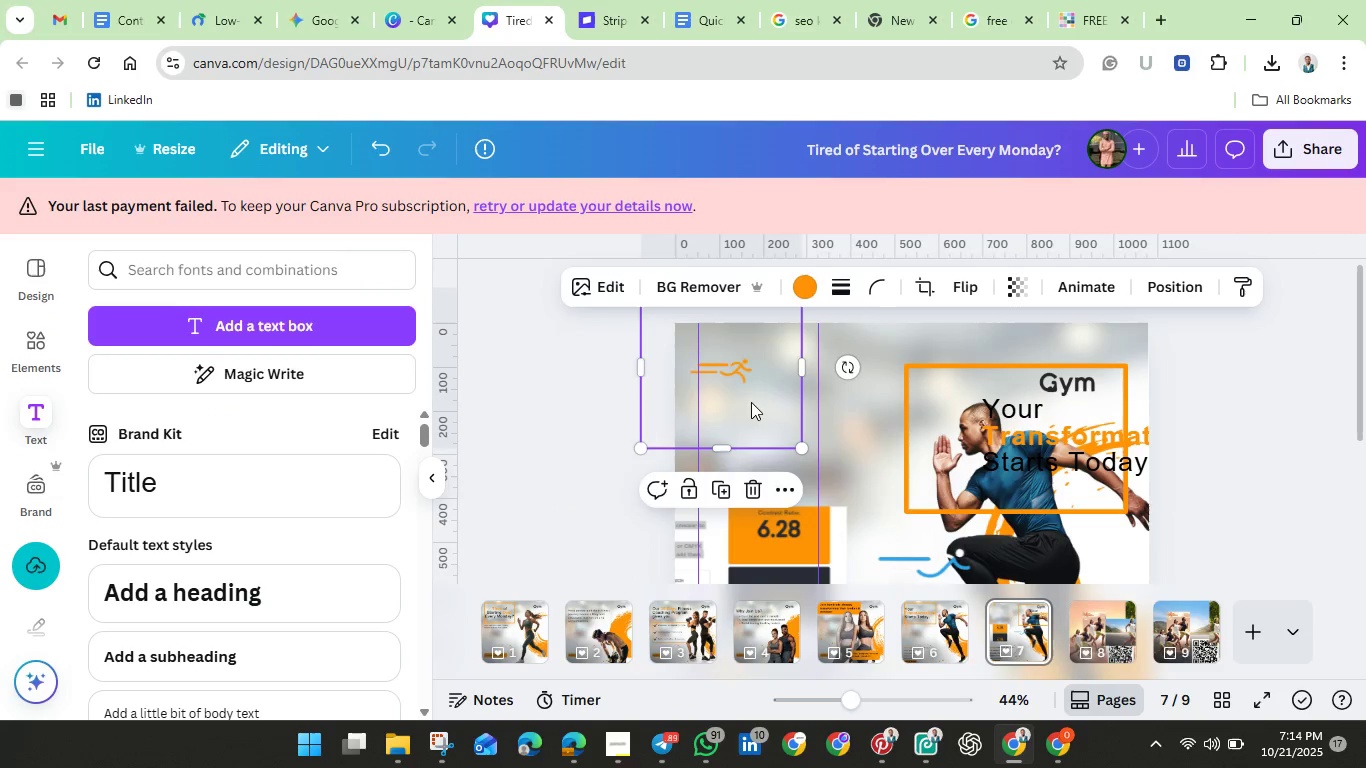 
left_click_drag(start_coordinate=[751, 402], to_coordinate=[766, 388])
 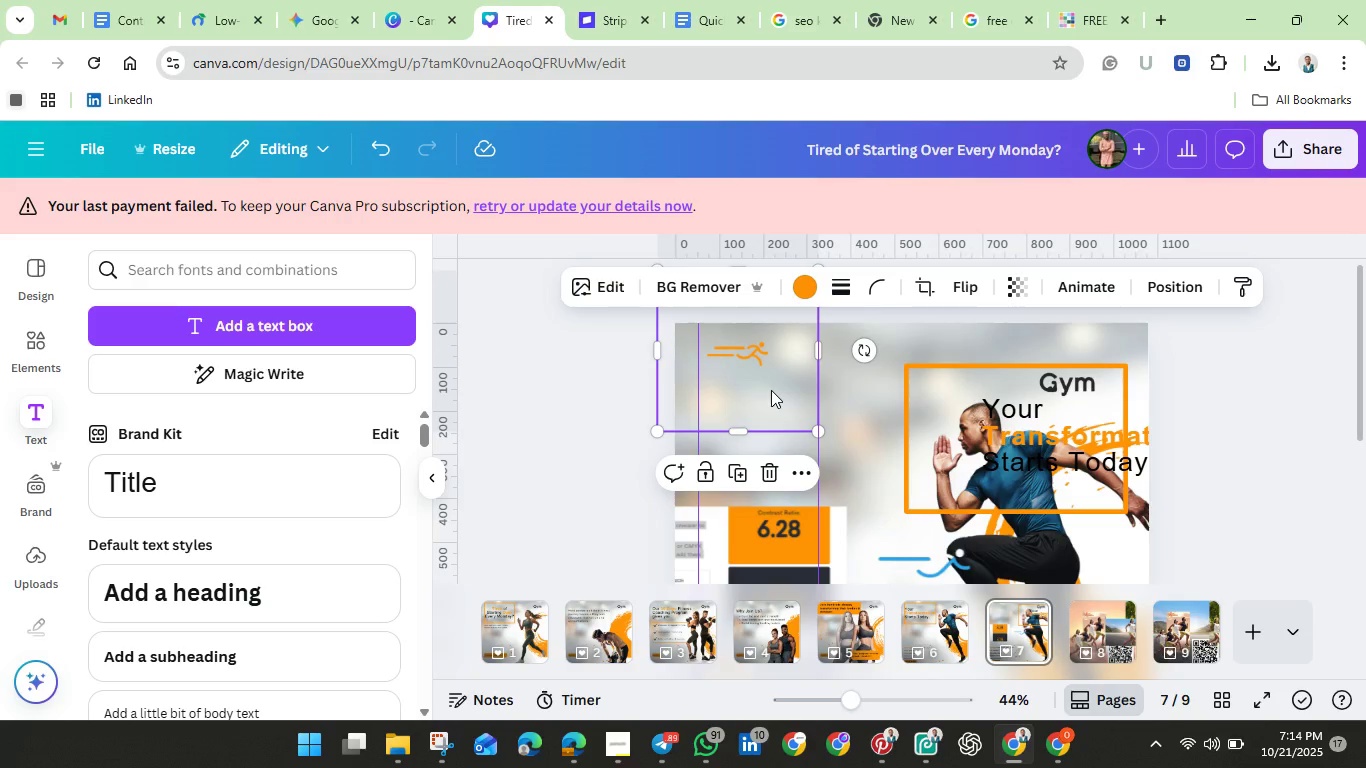 
left_click_drag(start_coordinate=[771, 390], to_coordinate=[763, 397])
 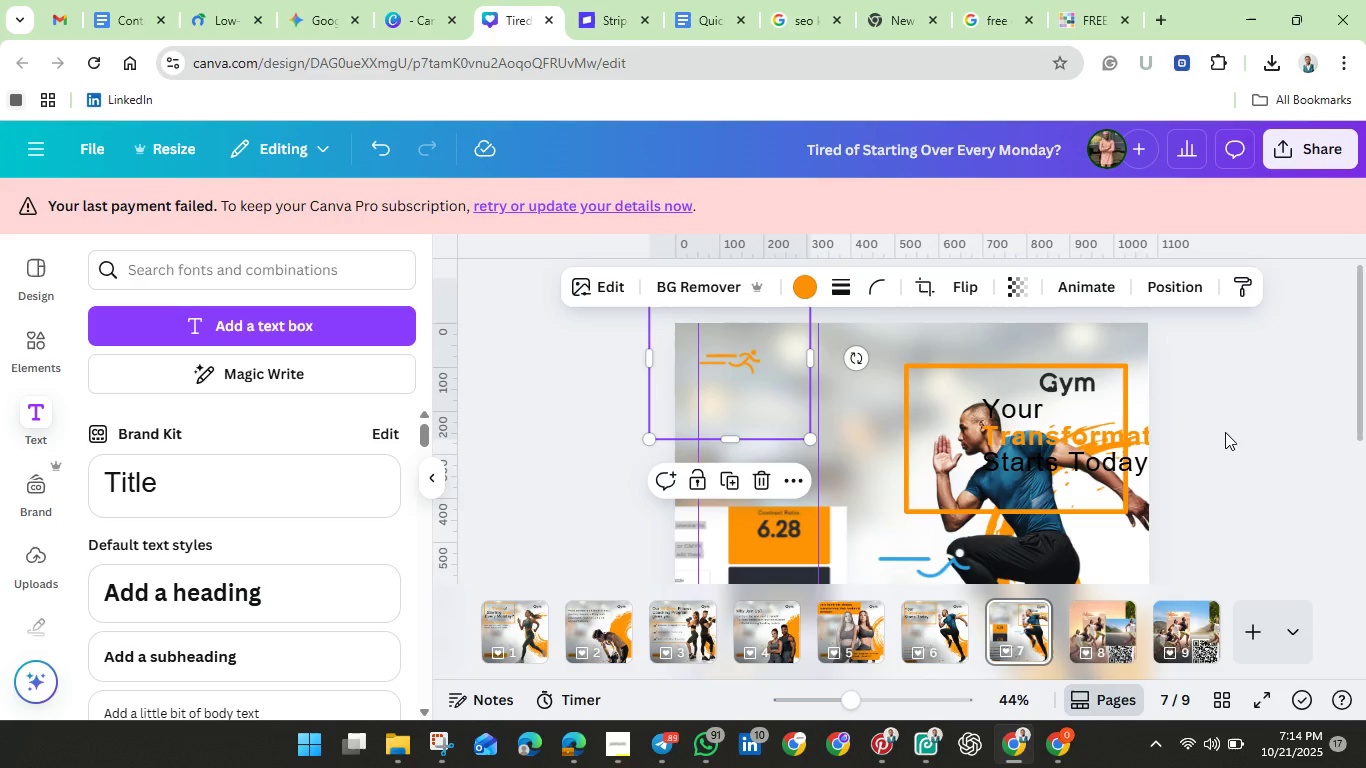 
left_click([1225, 432])
 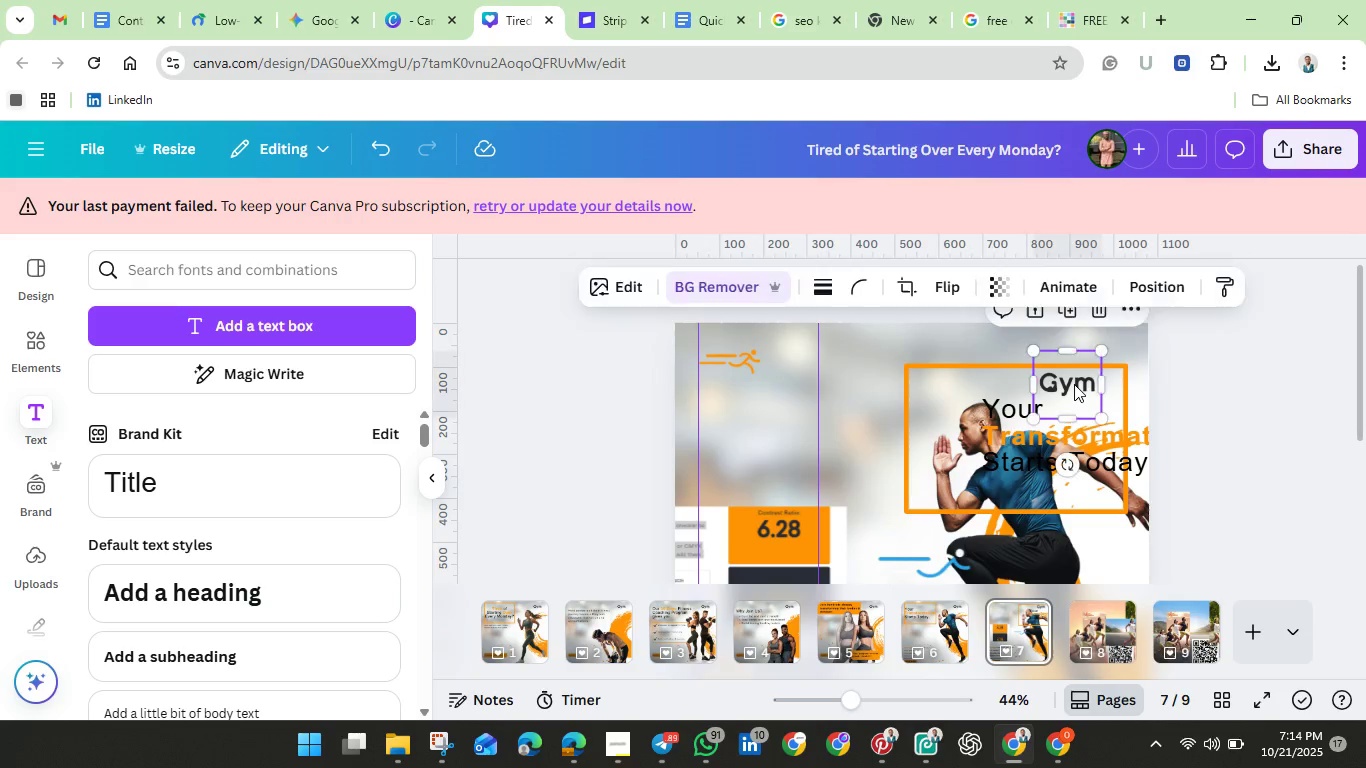 
left_click([1074, 384])
 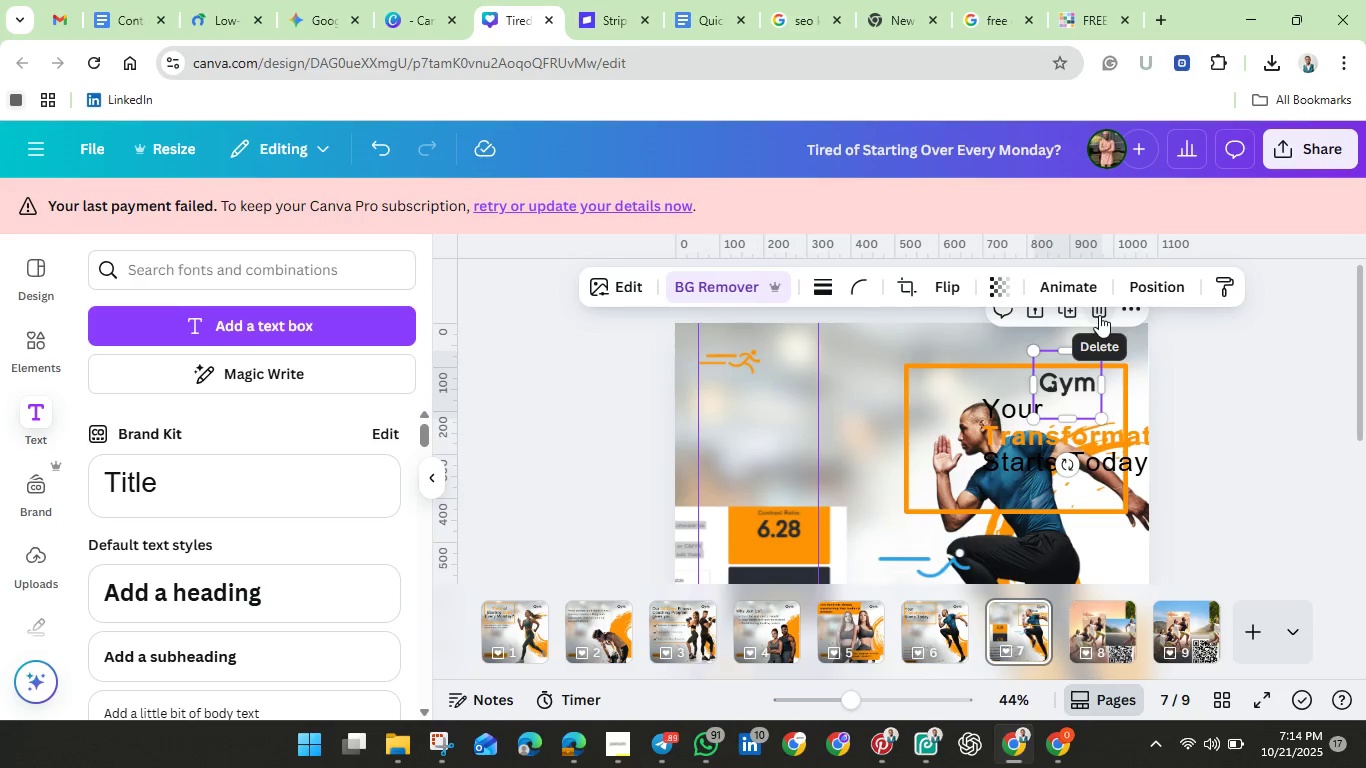 
left_click([1099, 315])
 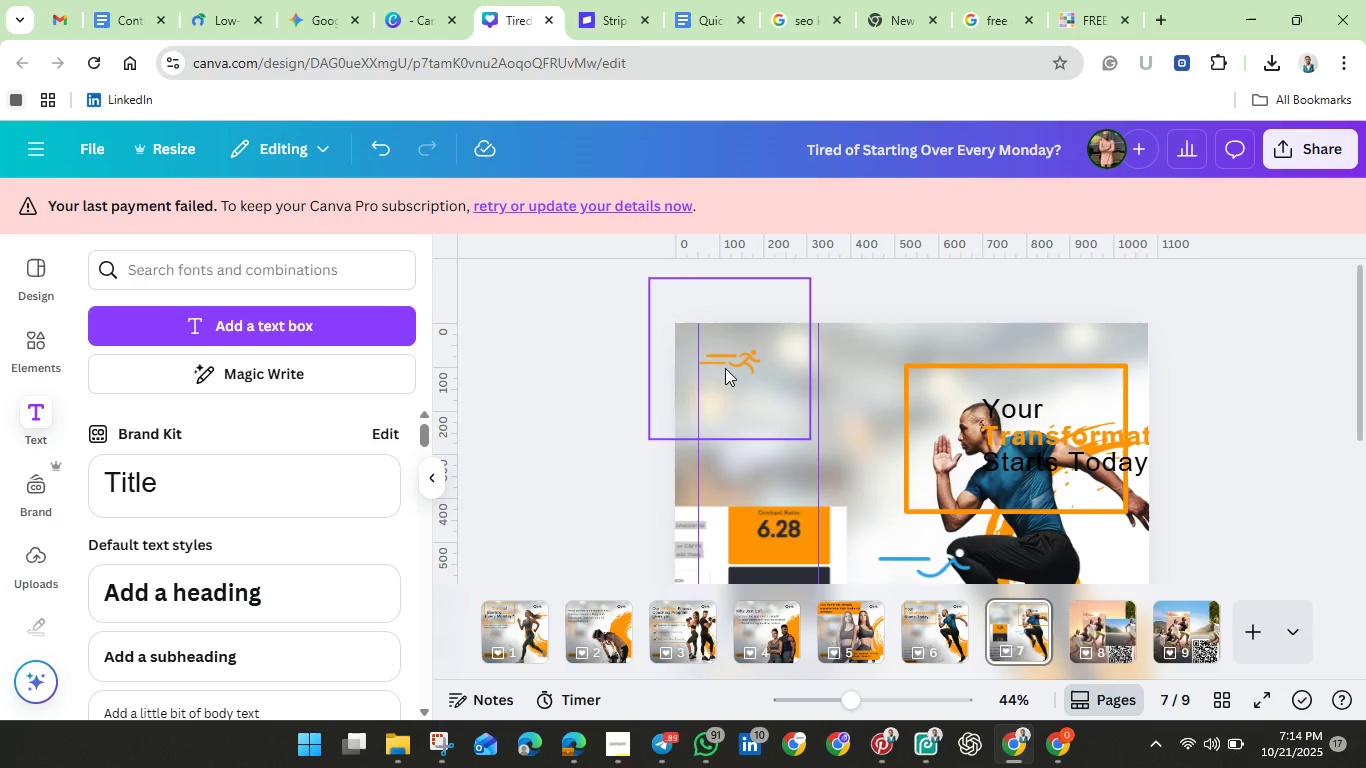 
wait(21.75)
 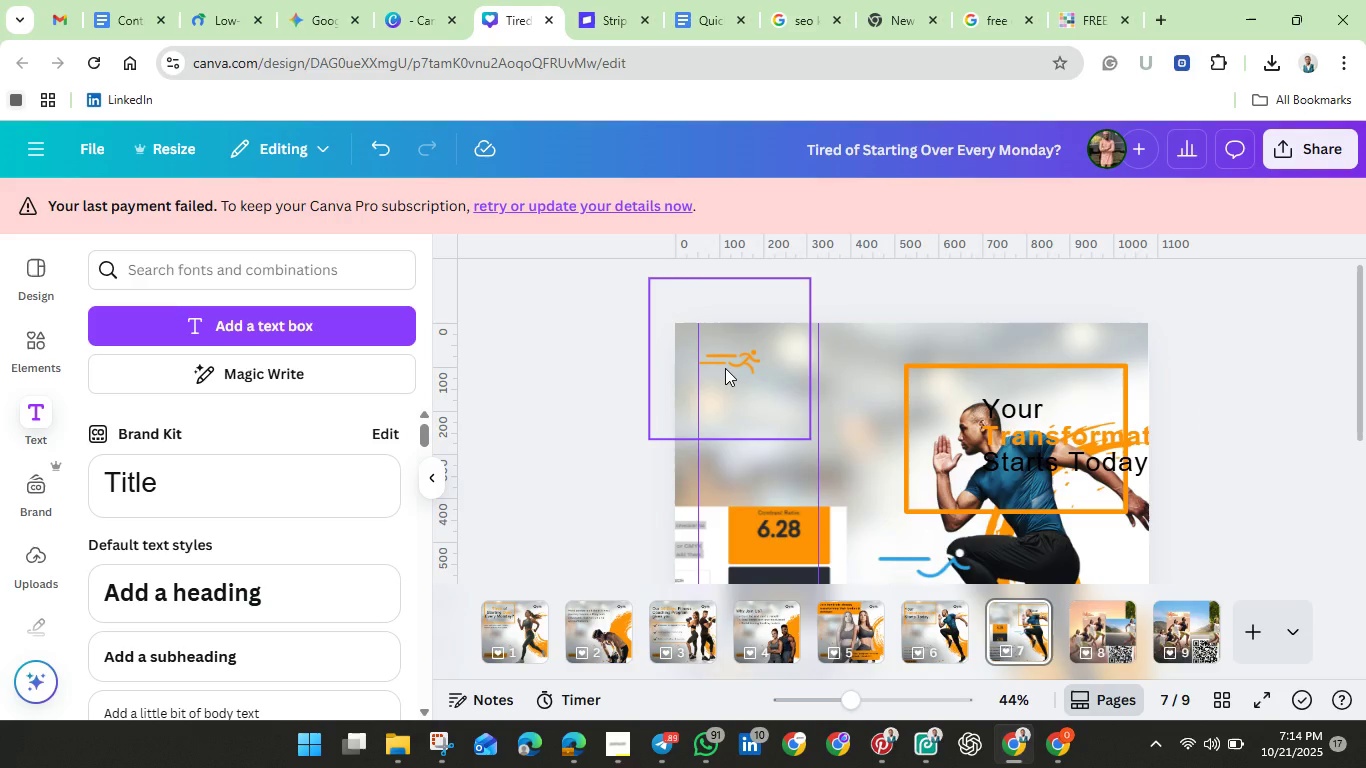 
left_click([1204, 392])
 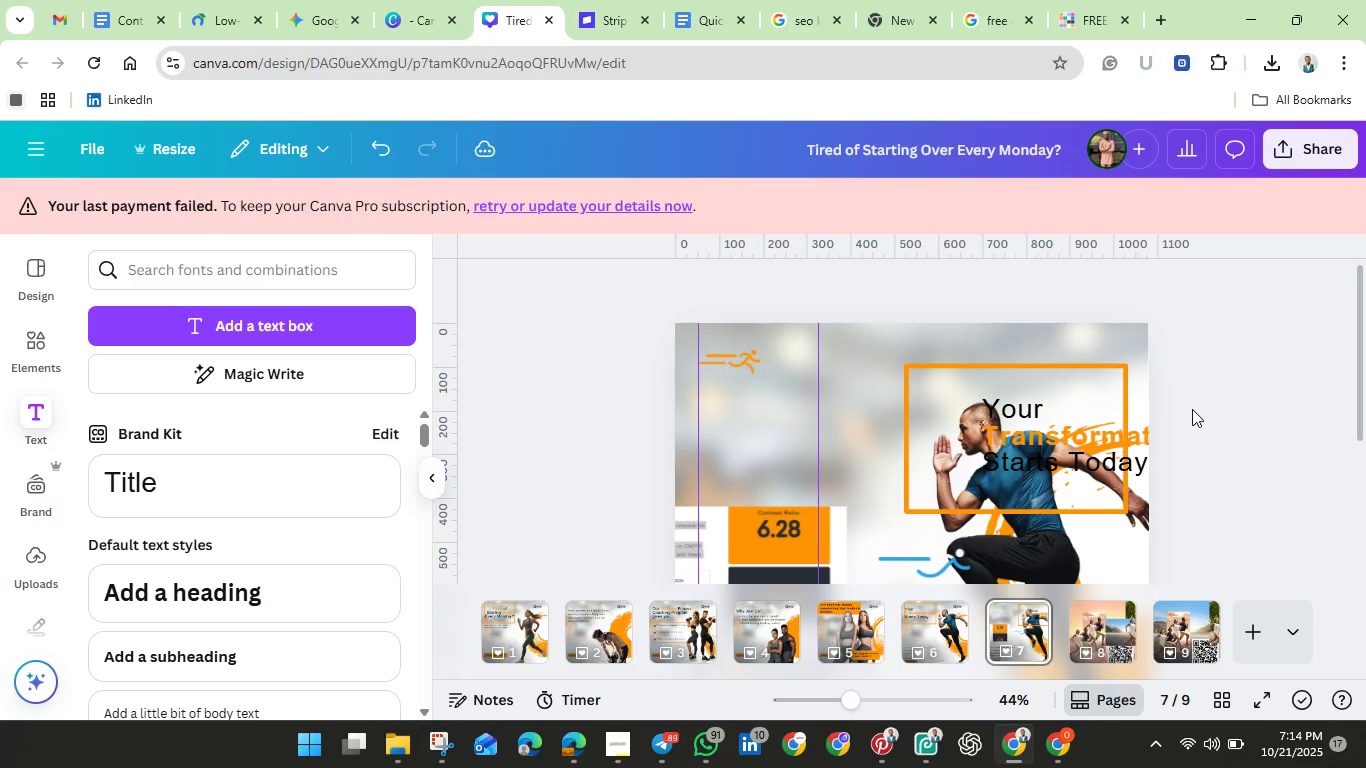 
scroll: coordinate [1192, 409], scroll_direction: down, amount: 1.0
 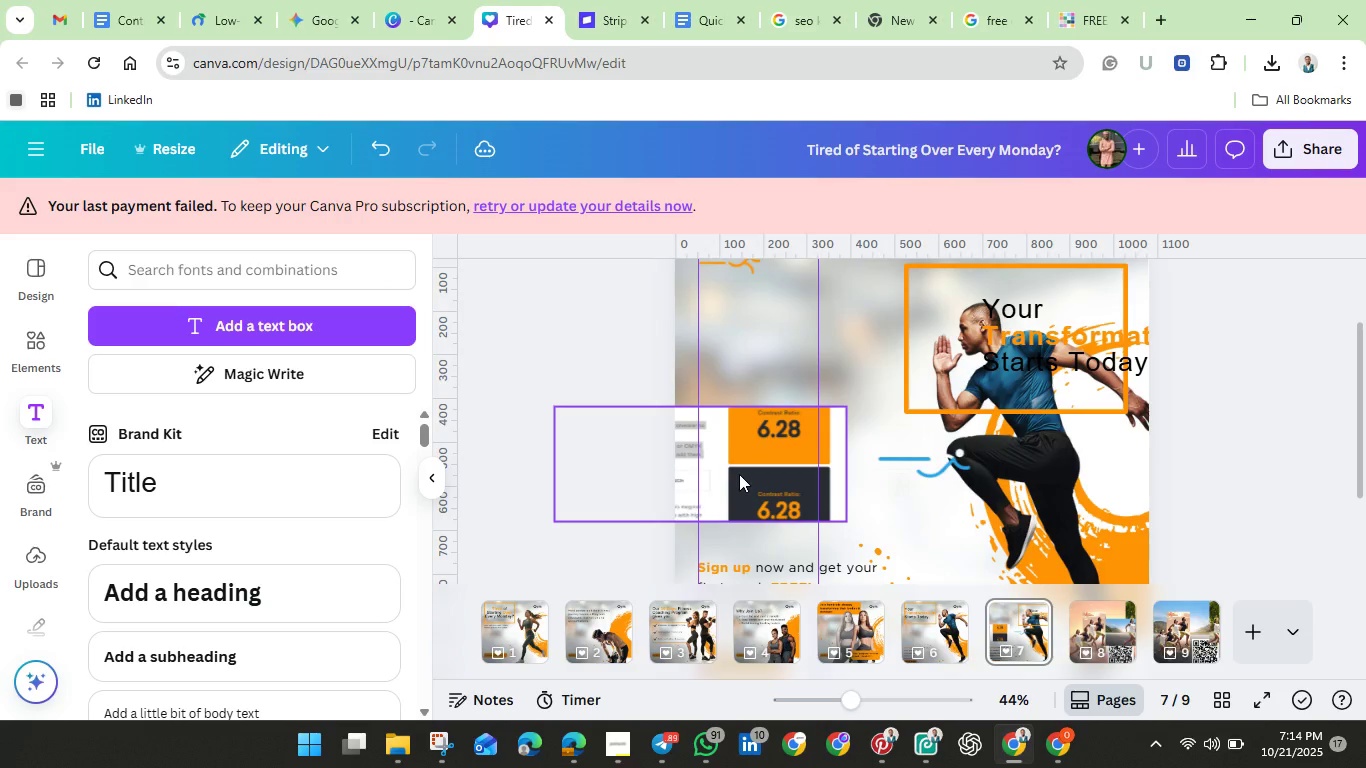 
left_click([739, 474])
 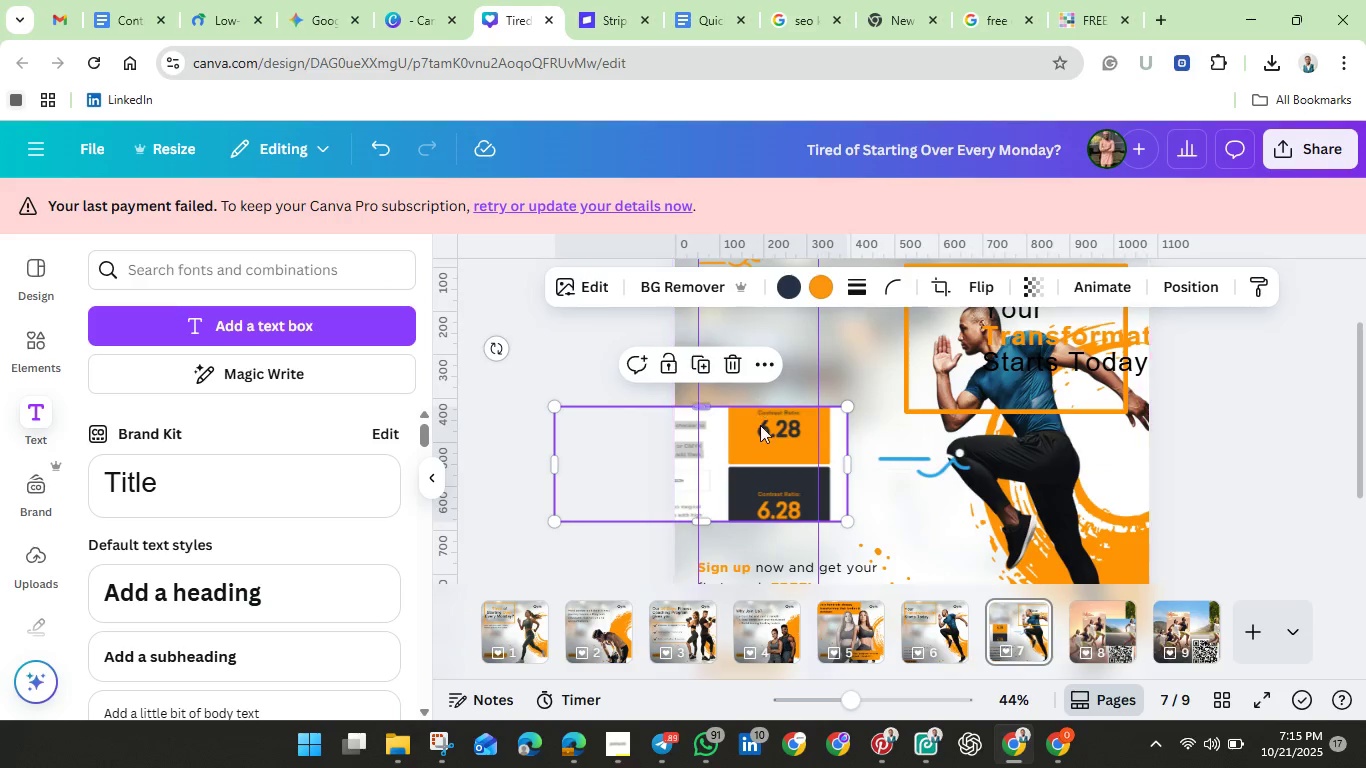 
left_click_drag(start_coordinate=[764, 448], to_coordinate=[764, 469])
 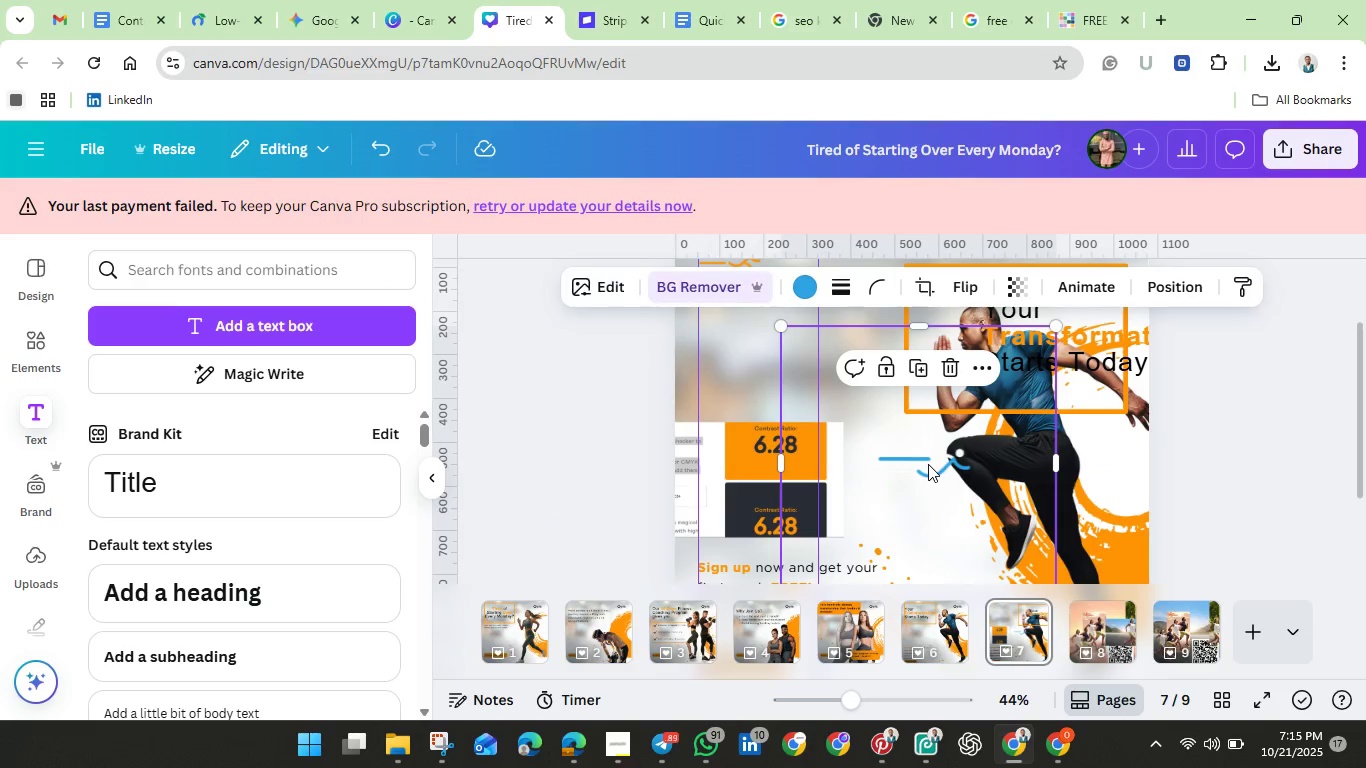 
left_click([928, 464])
 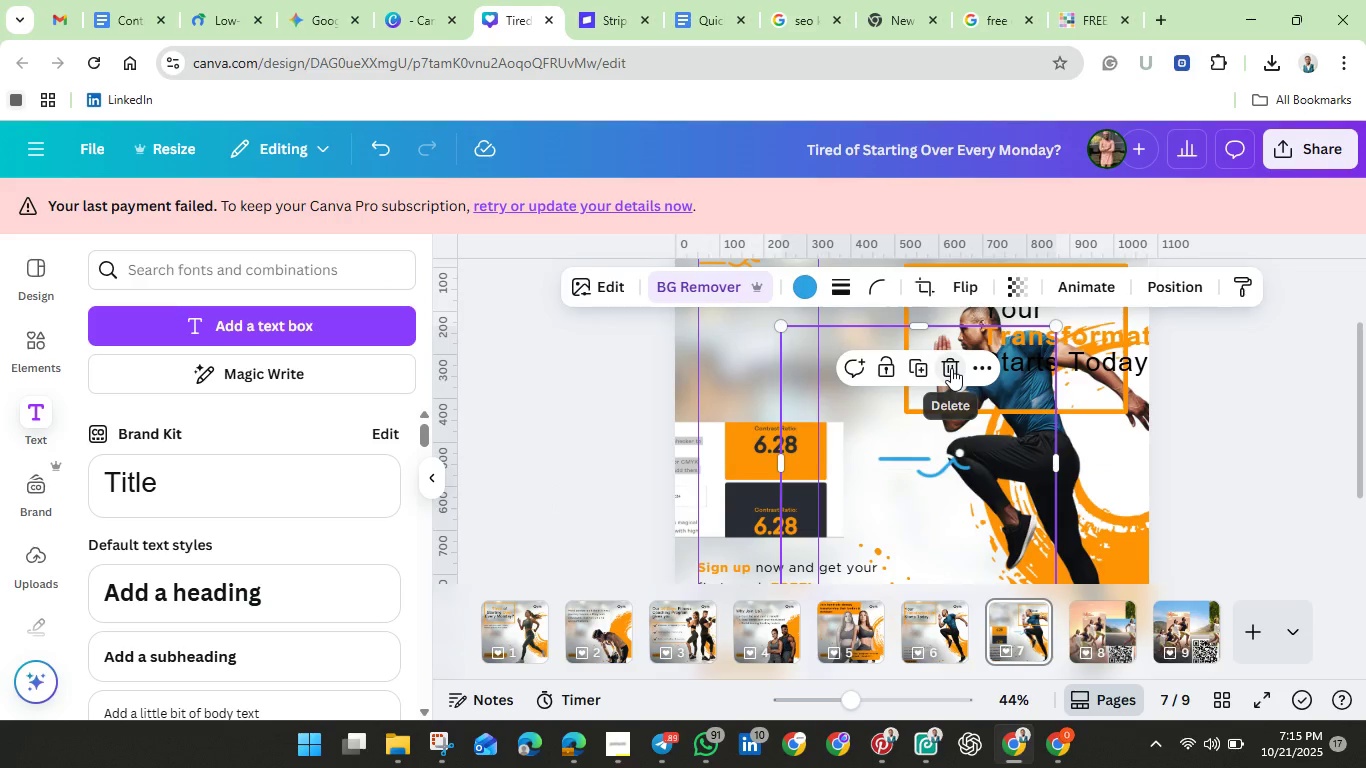 
left_click([951, 368])
 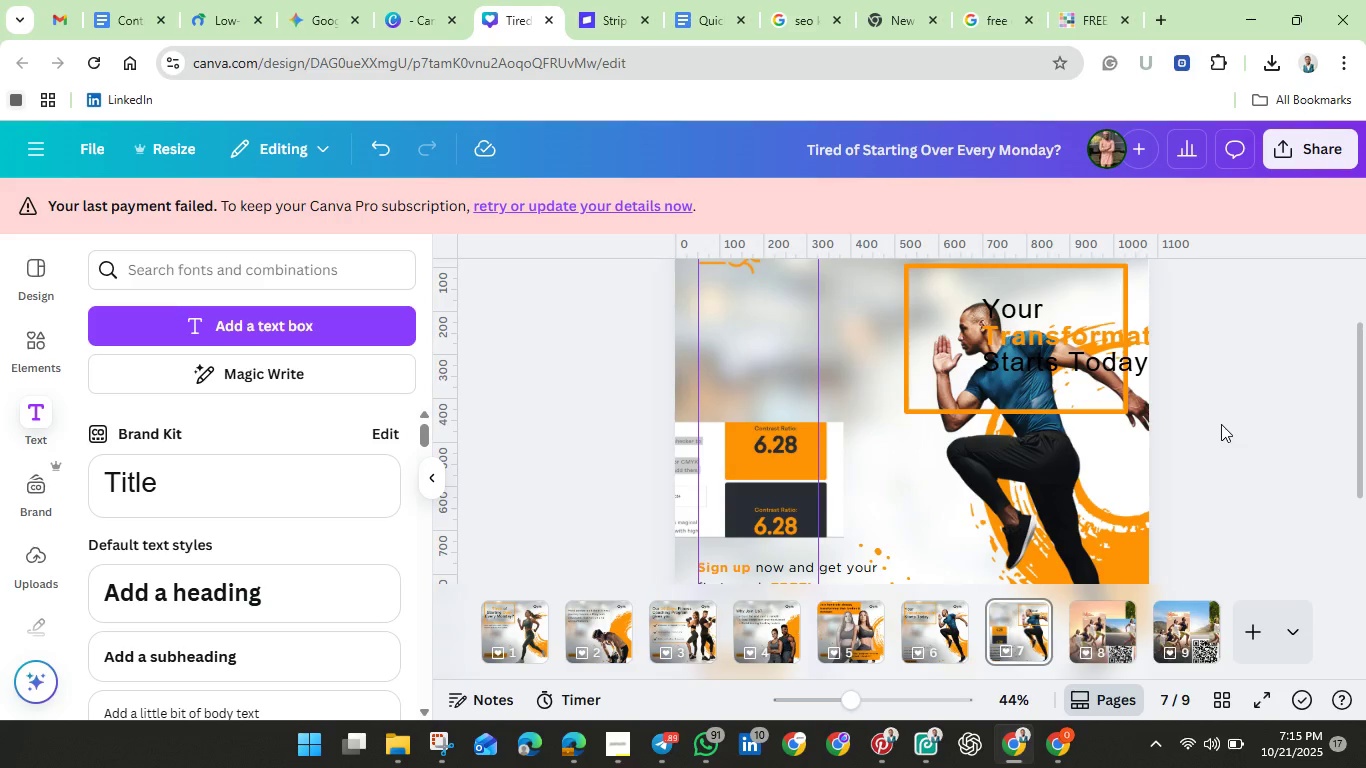 
left_click([1221, 424])
 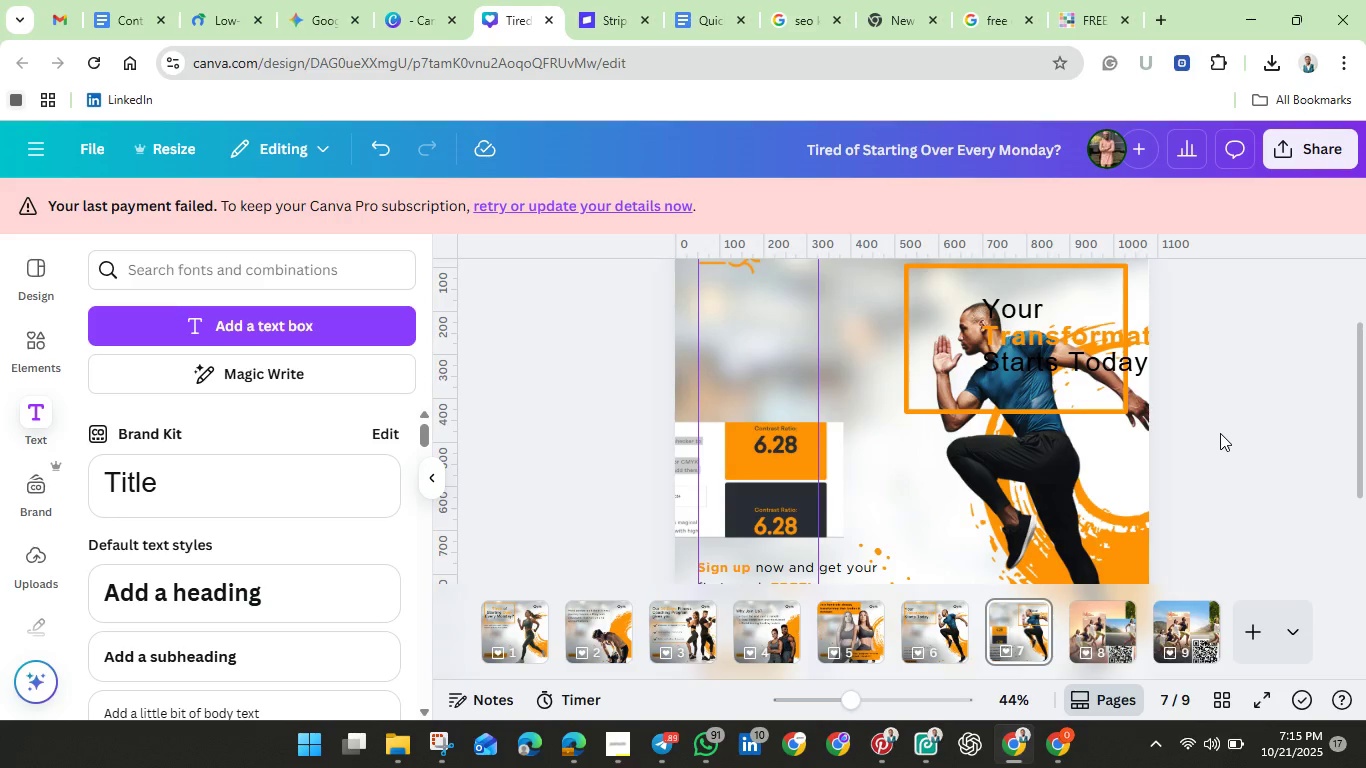 
wait(37.65)
 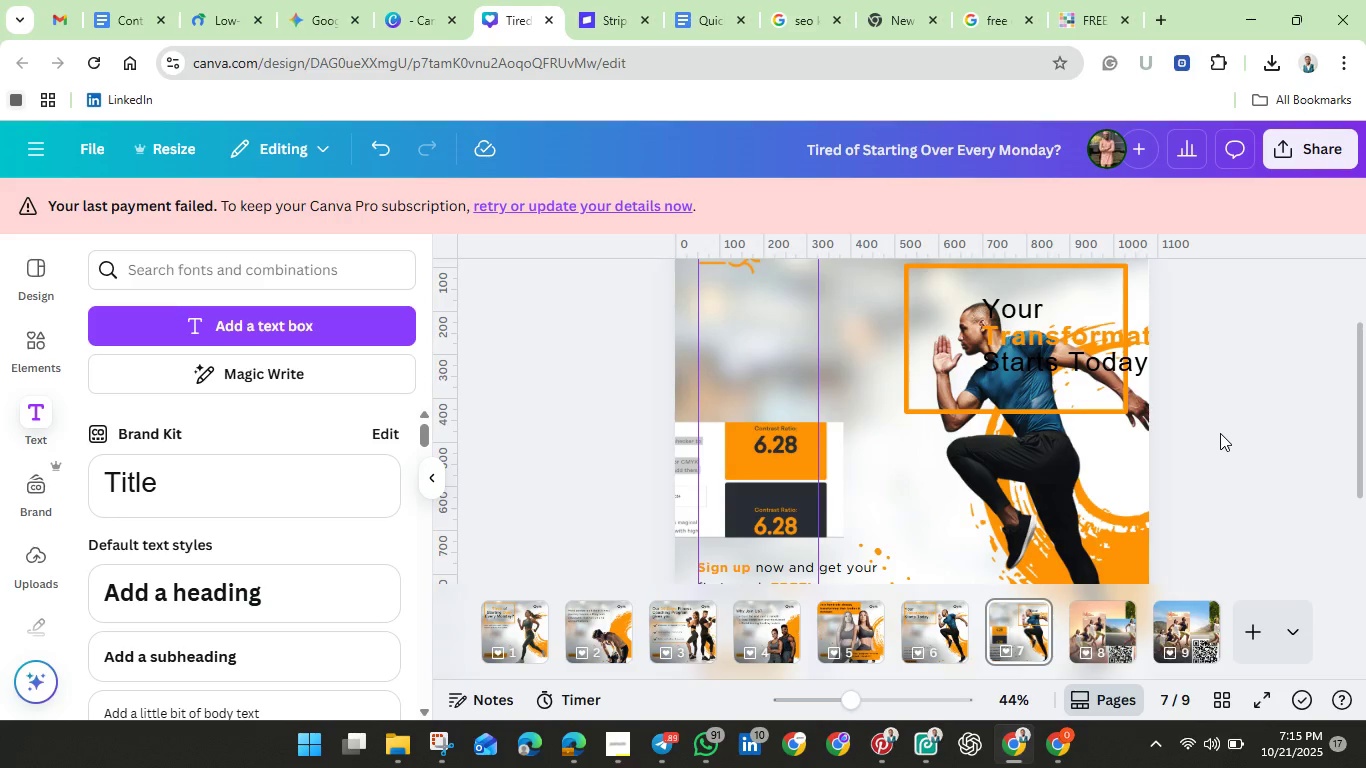 
left_click([882, 742])
 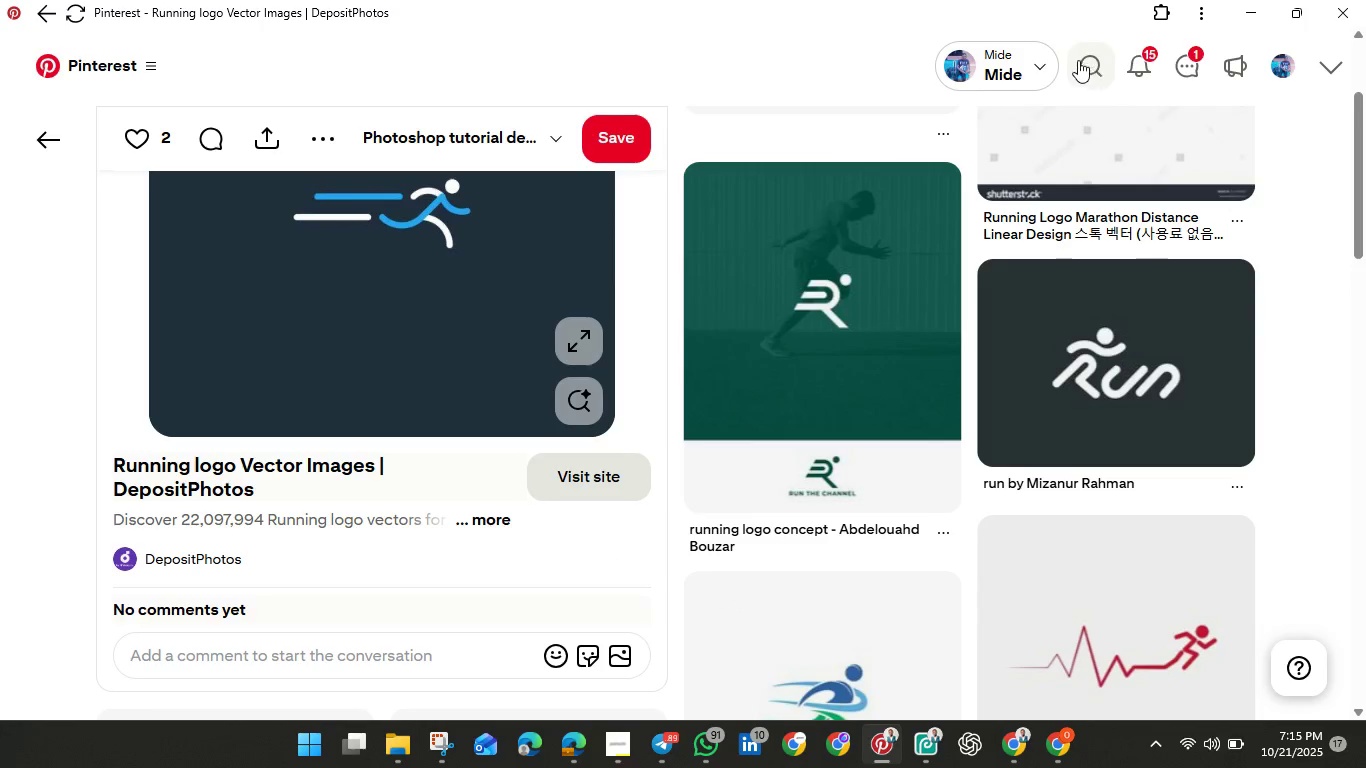 
left_click([1091, 69])
 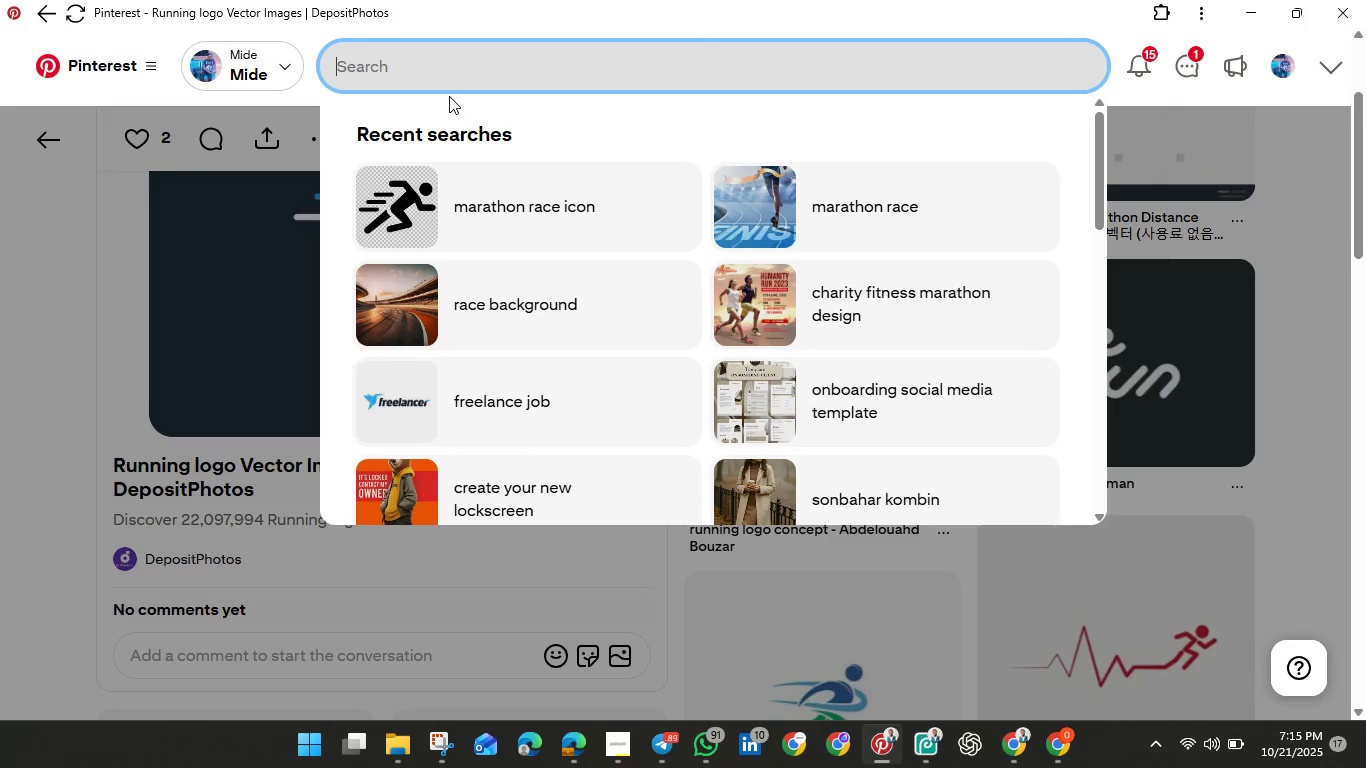 
type(dumbe;)
key(Backspace)
type(ll icon)
 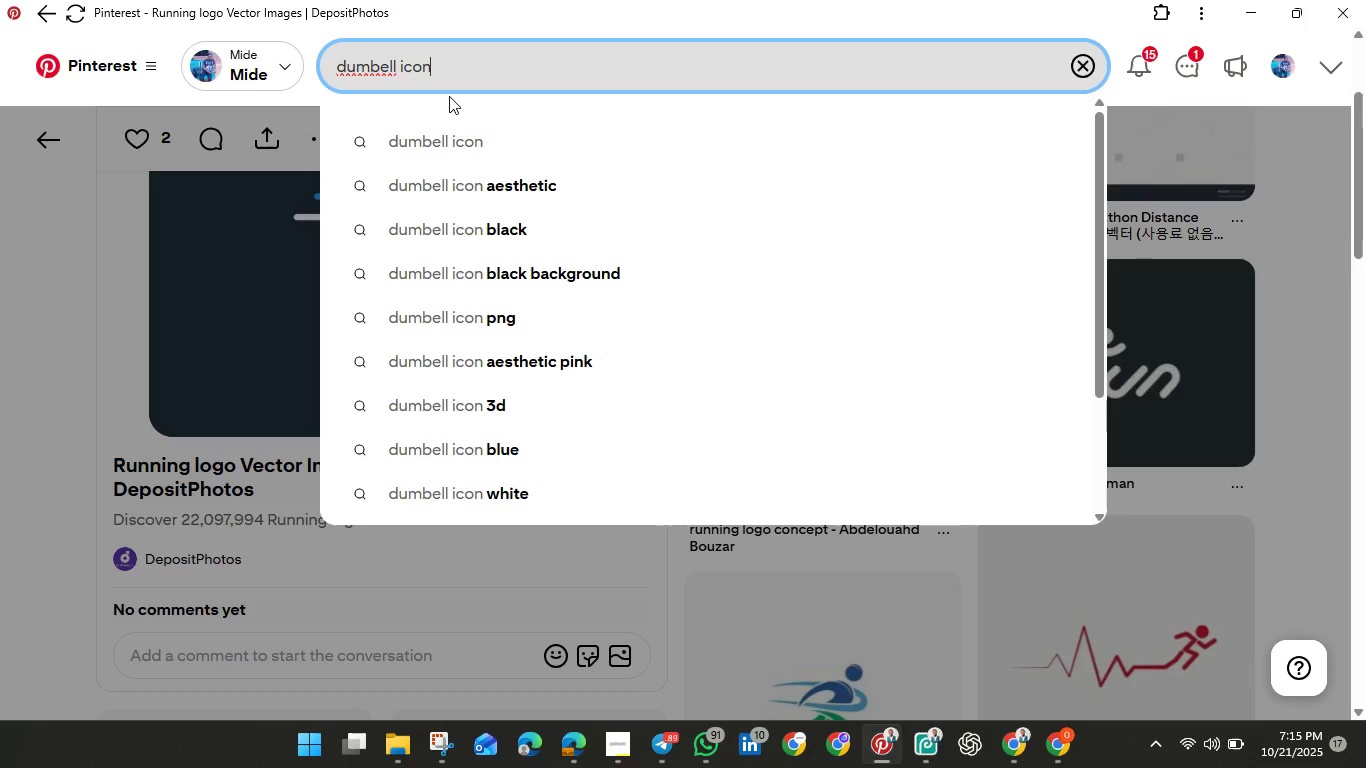 
hold_key(key=Enter, duration=0.42)
 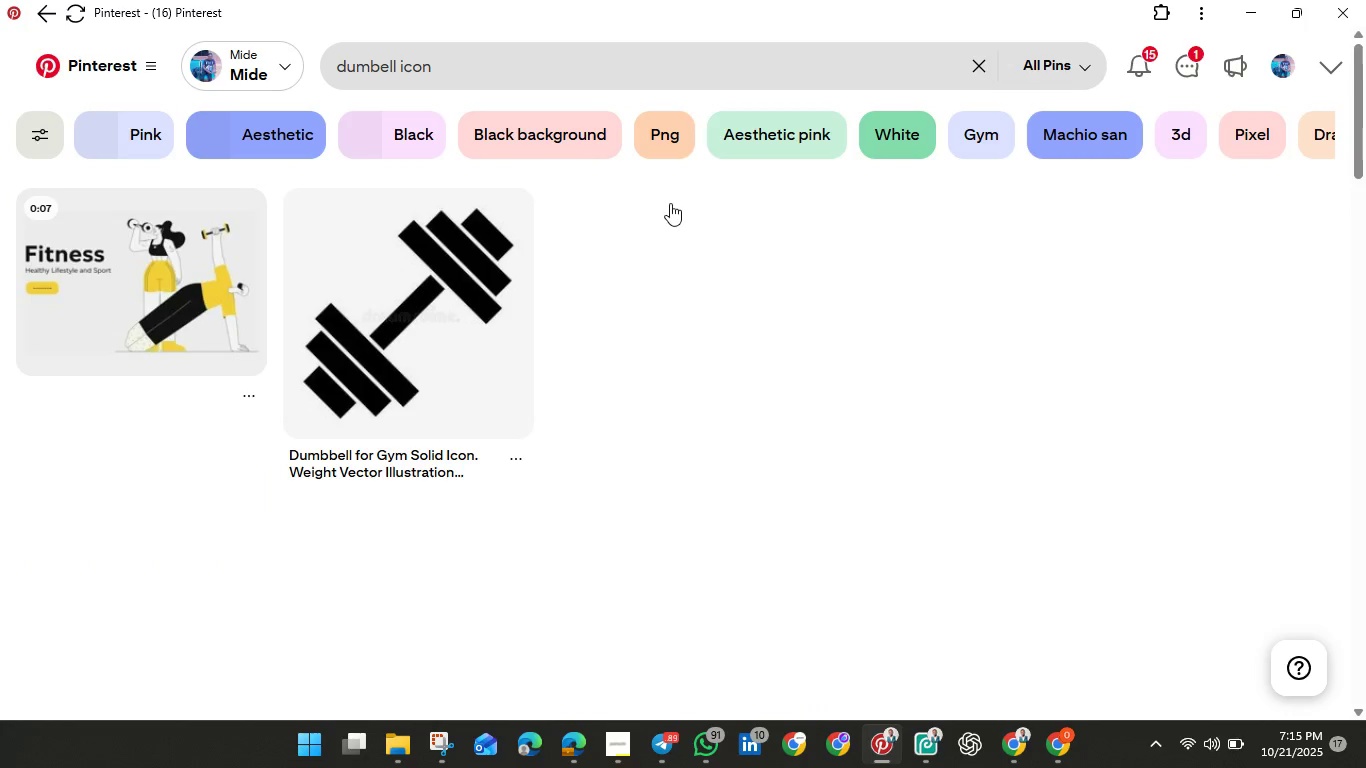 
mouse_move([696, 335])
 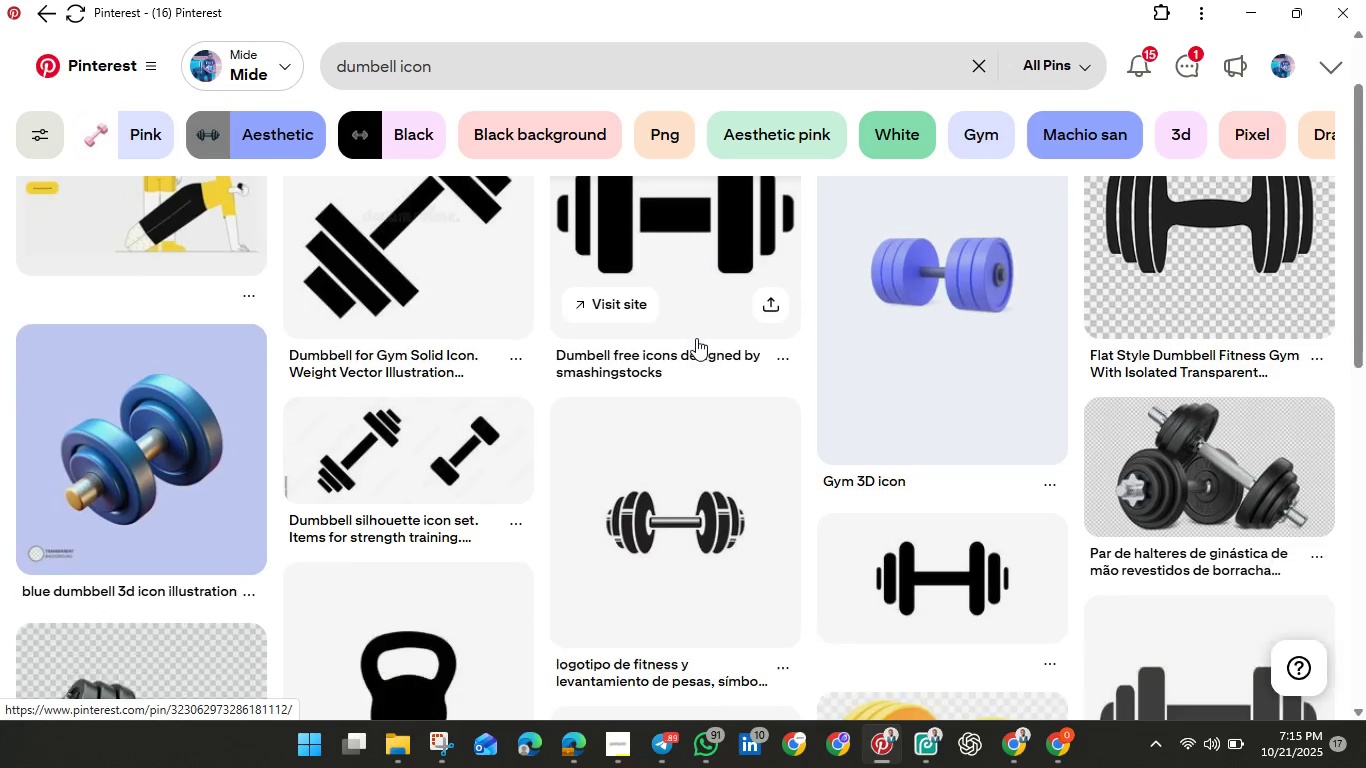 
scroll: coordinate [696, 338], scroll_direction: down, amount: 2.0
 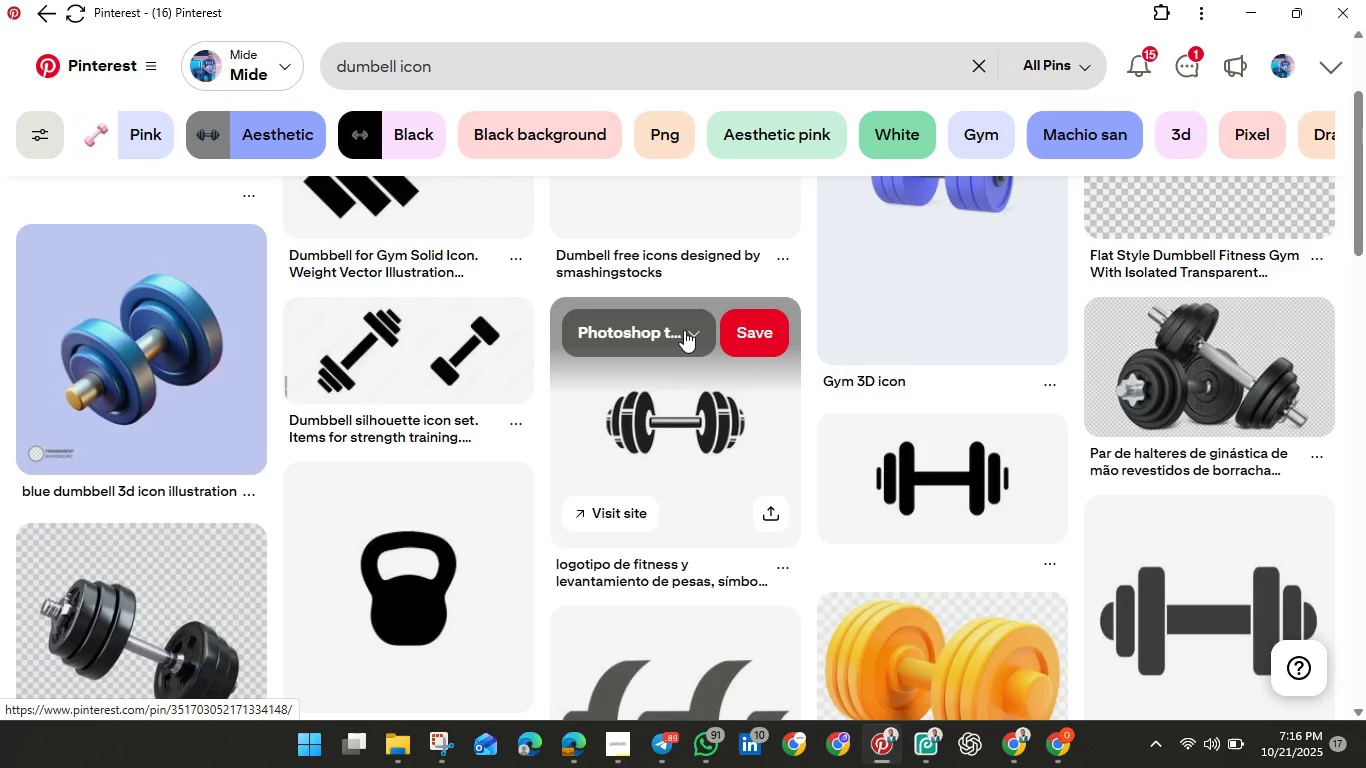 
wait(24.5)
 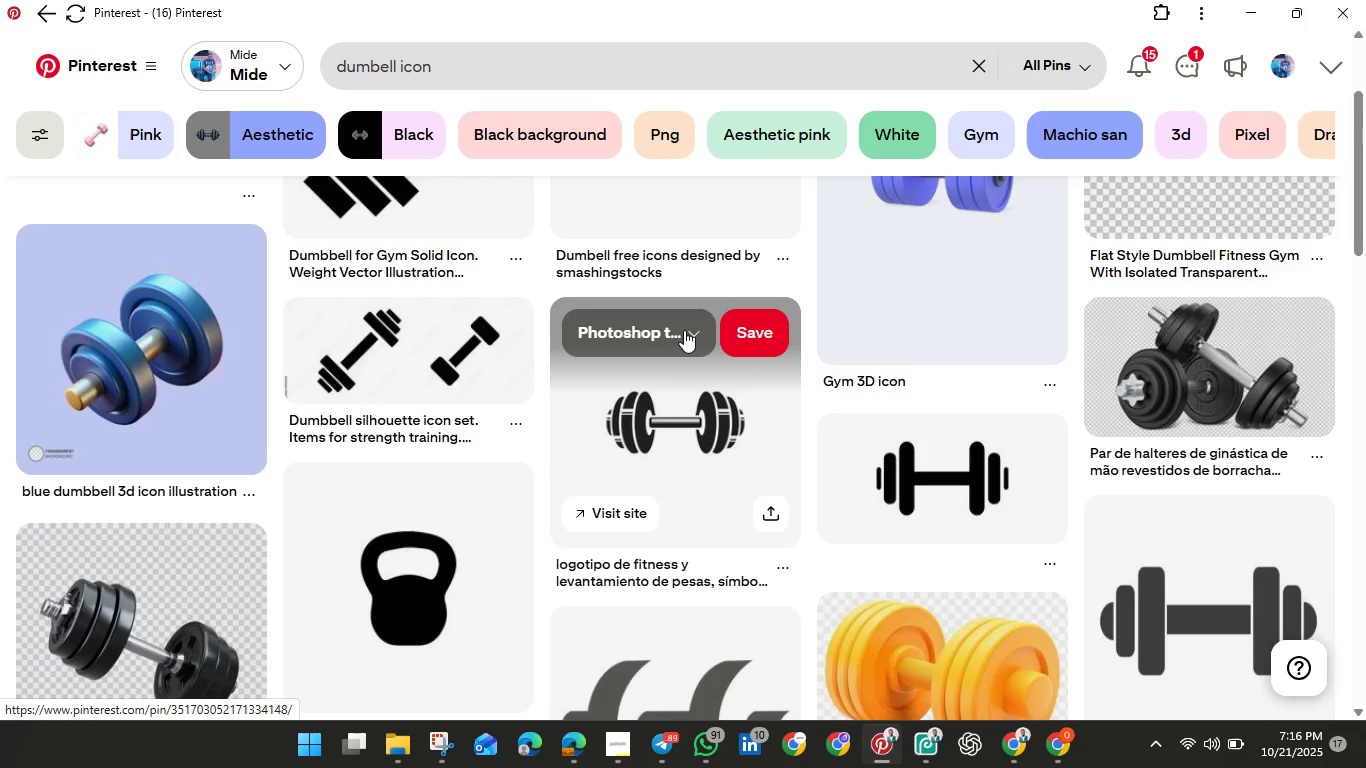 
left_click([1243, 0])
 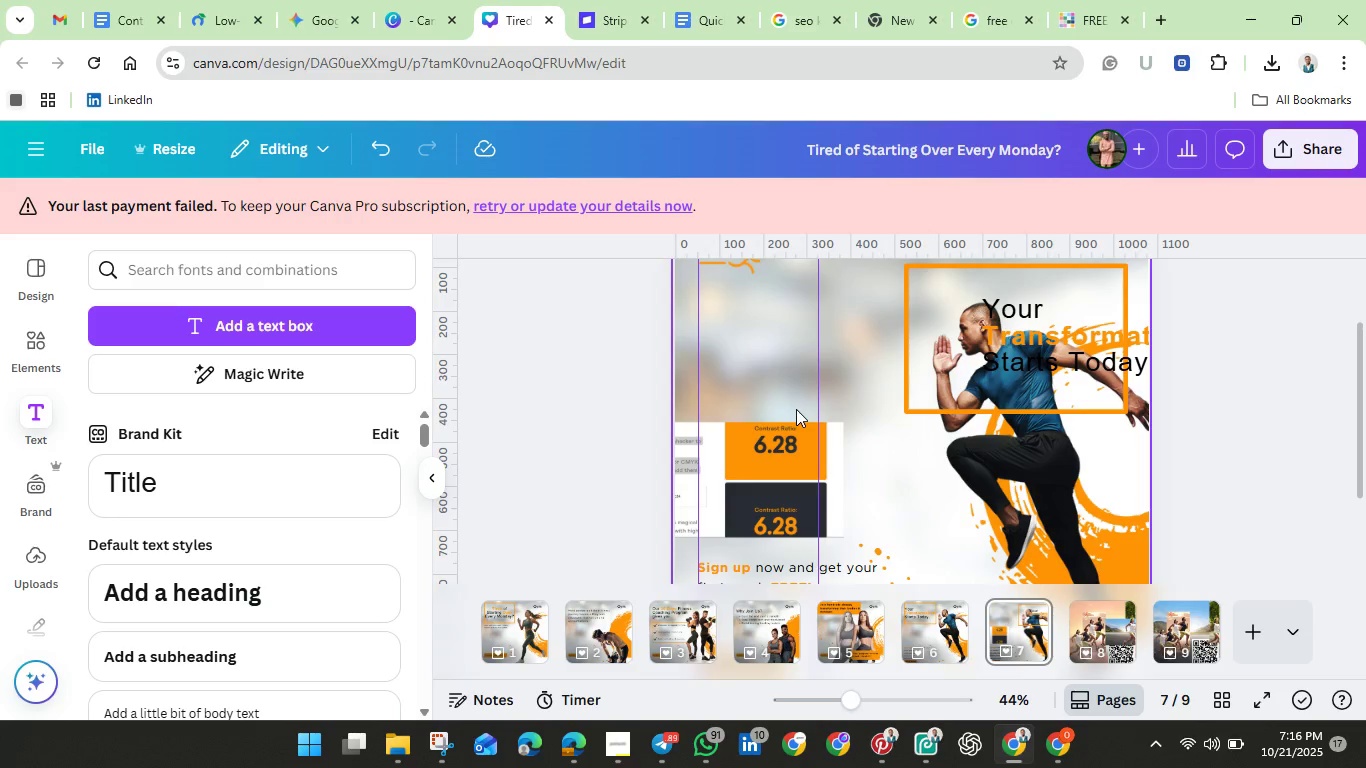 
scroll: coordinate [796, 409], scroll_direction: up, amount: 1.0
 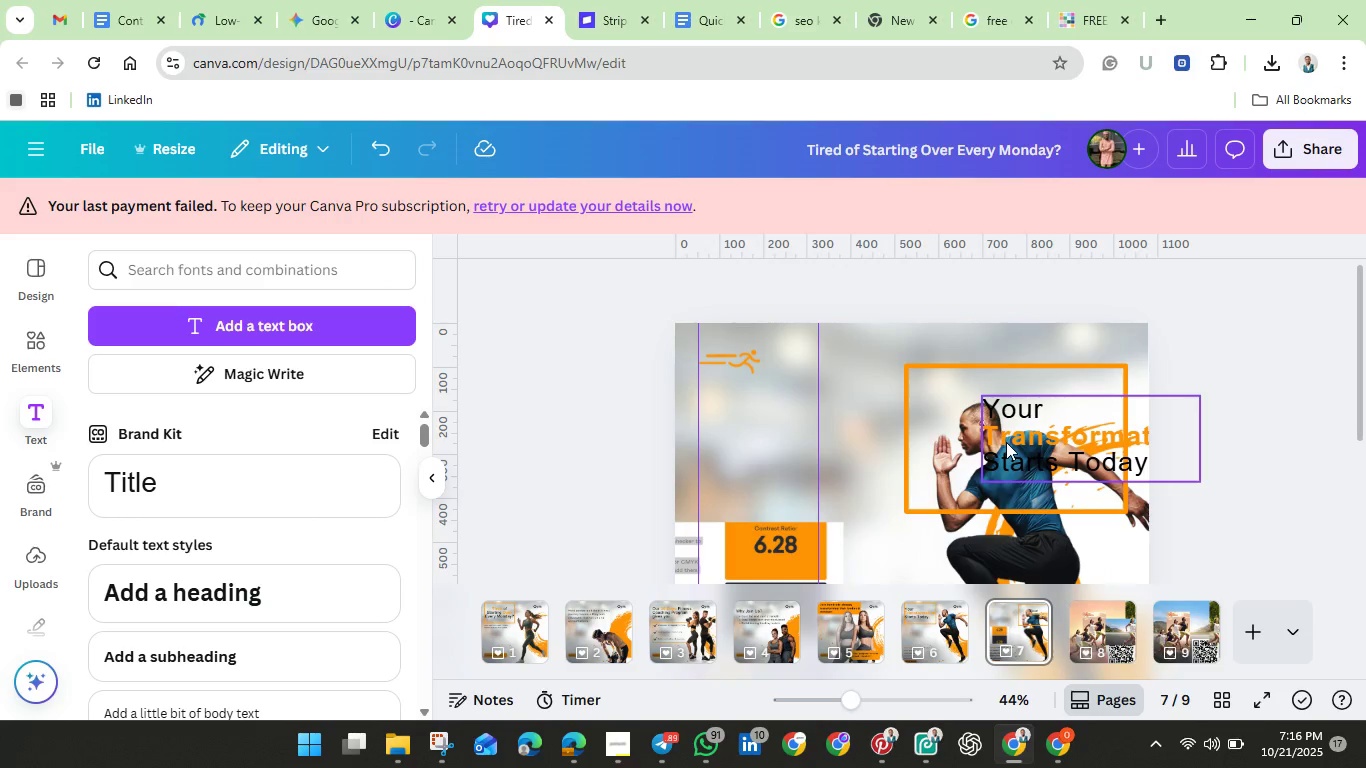 
left_click([1006, 442])
 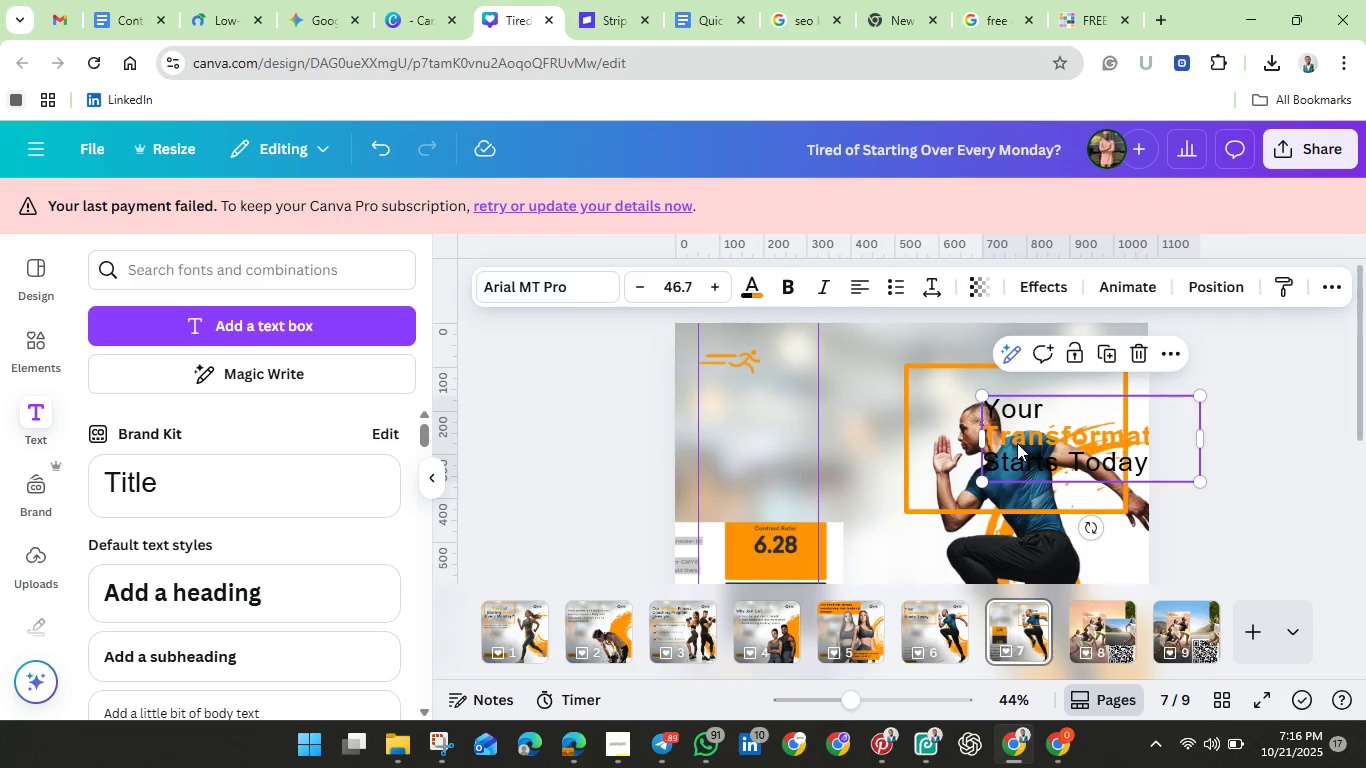 
left_click_drag(start_coordinate=[1017, 443], to_coordinate=[733, 425])
 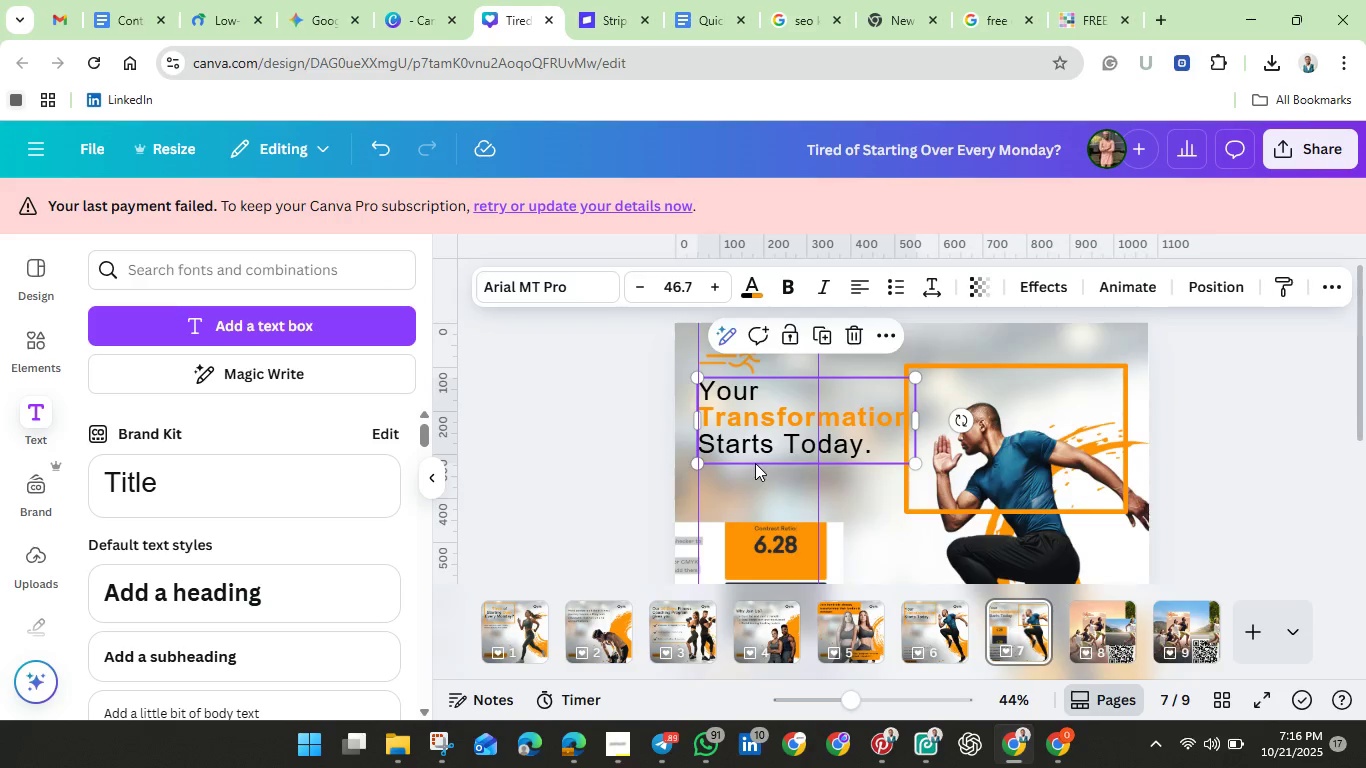 
scroll: coordinate [755, 464], scroll_direction: down, amount: 2.0
 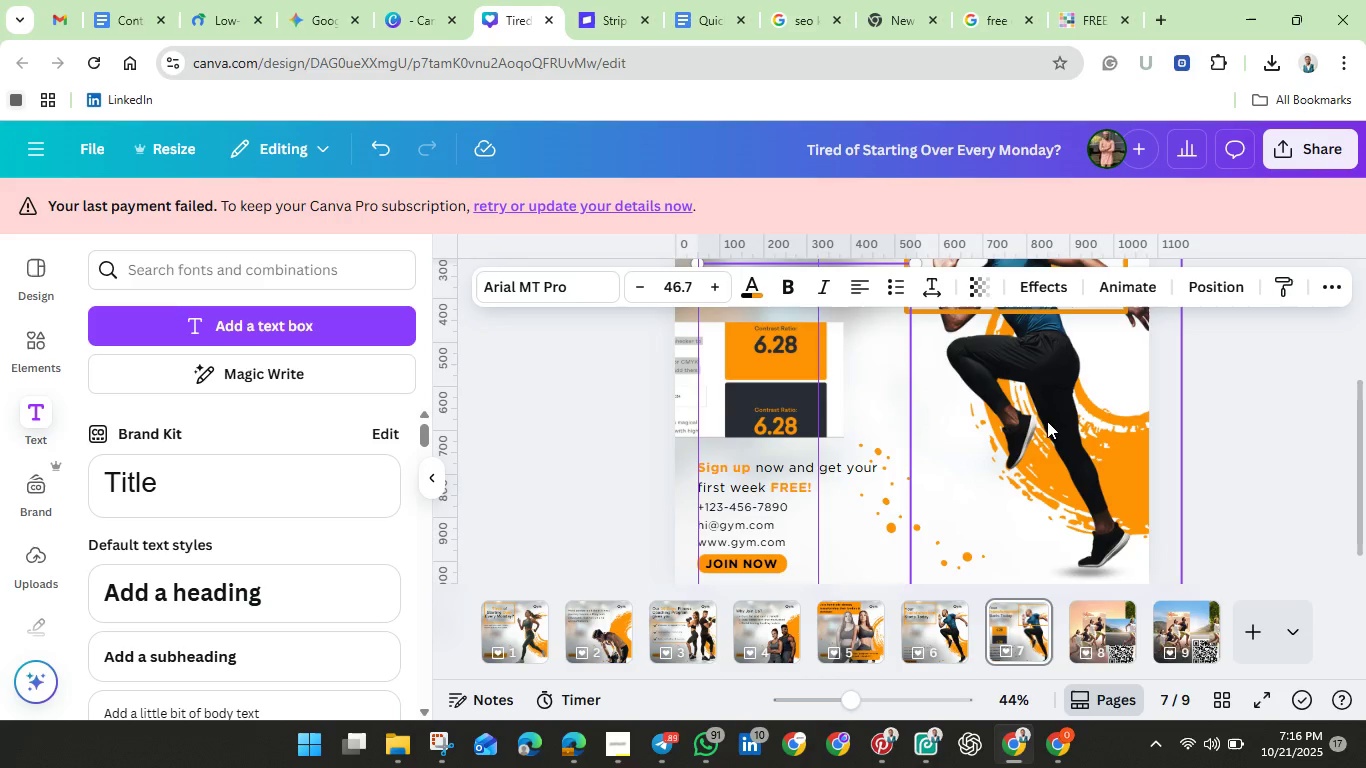 
scroll: coordinate [1079, 440], scroll_direction: up, amount: 2.0
 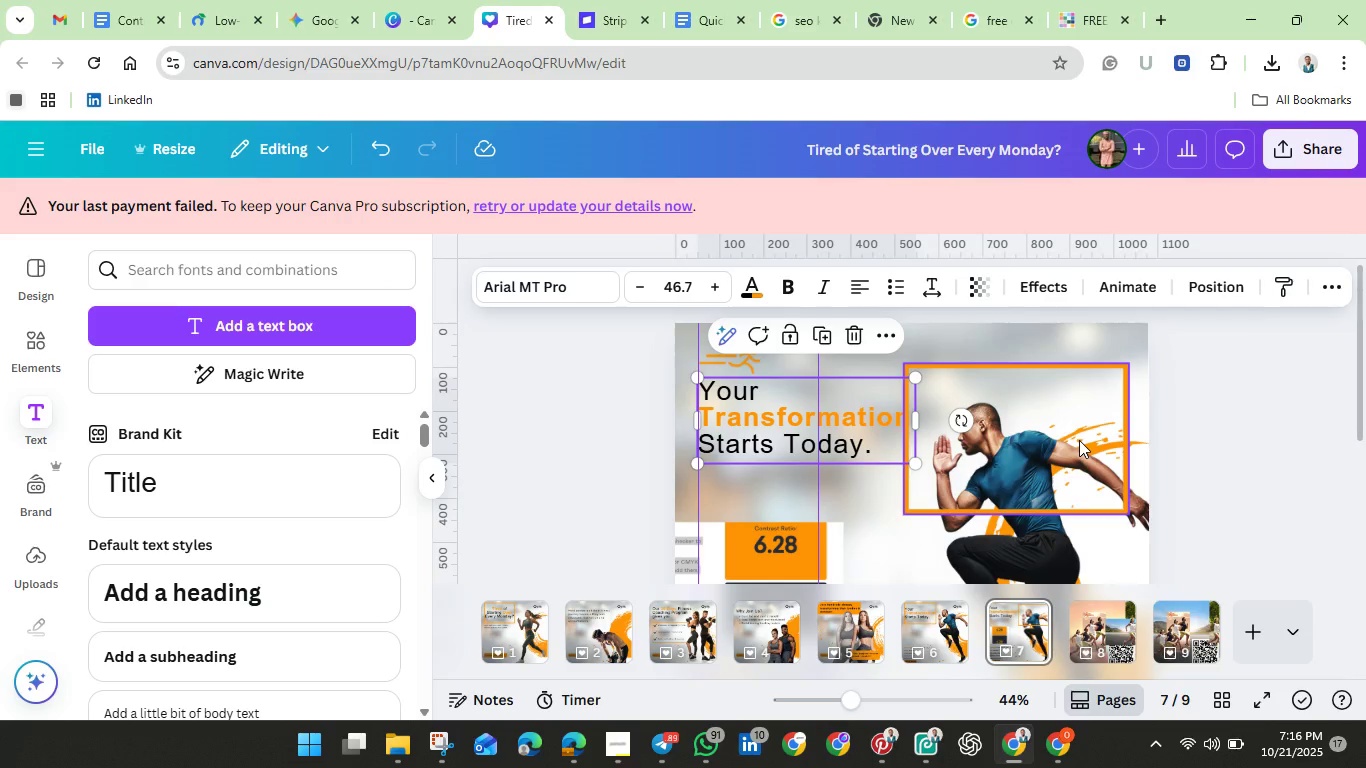 
left_click([1079, 440])
 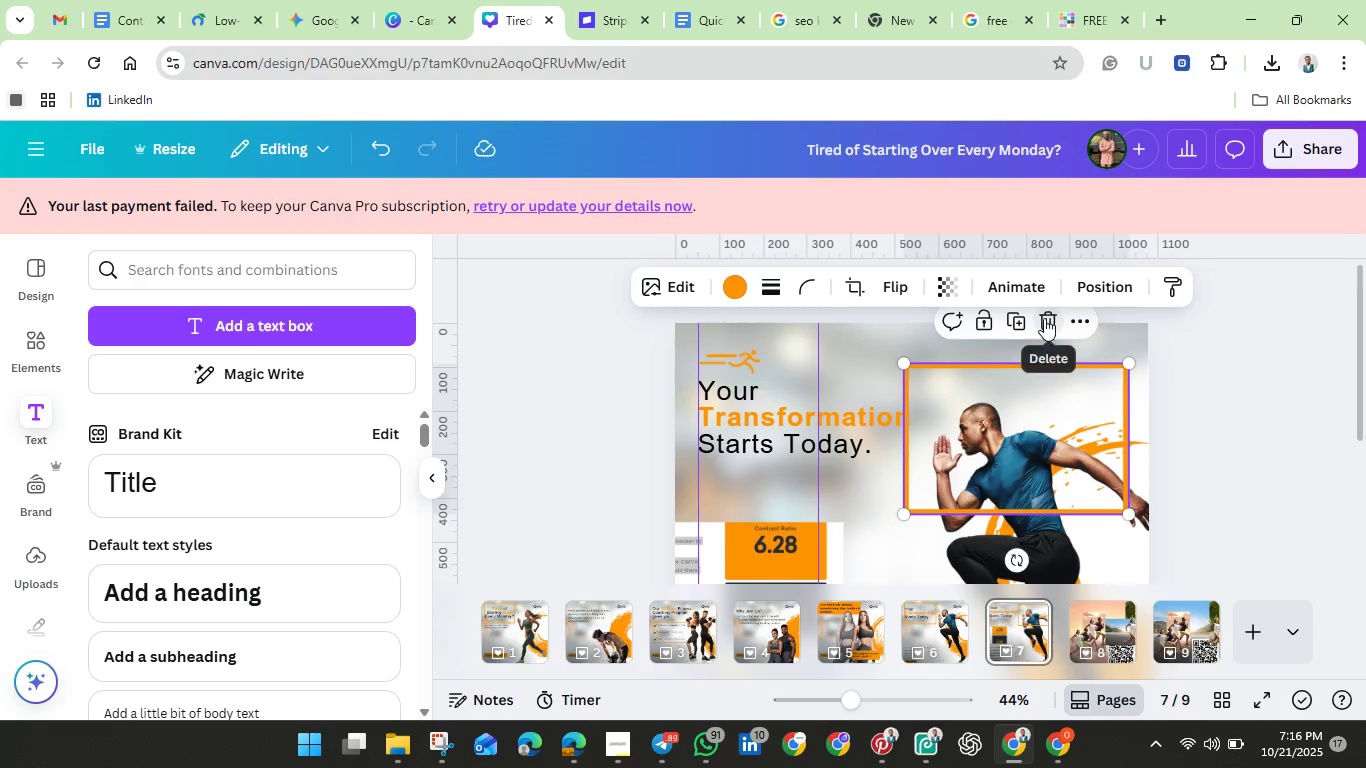 
left_click([1046, 320])
 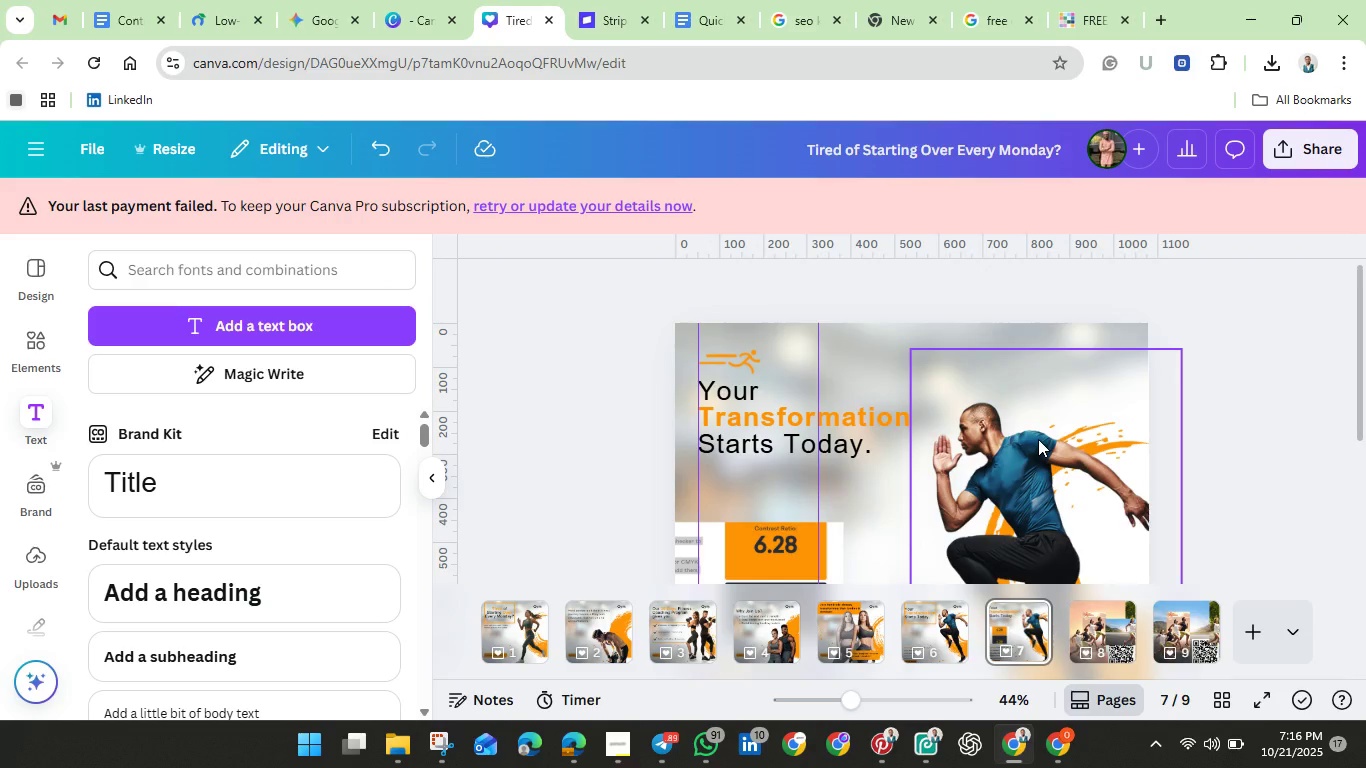 
left_click_drag(start_coordinate=[1038, 439], to_coordinate=[1049, 441])
 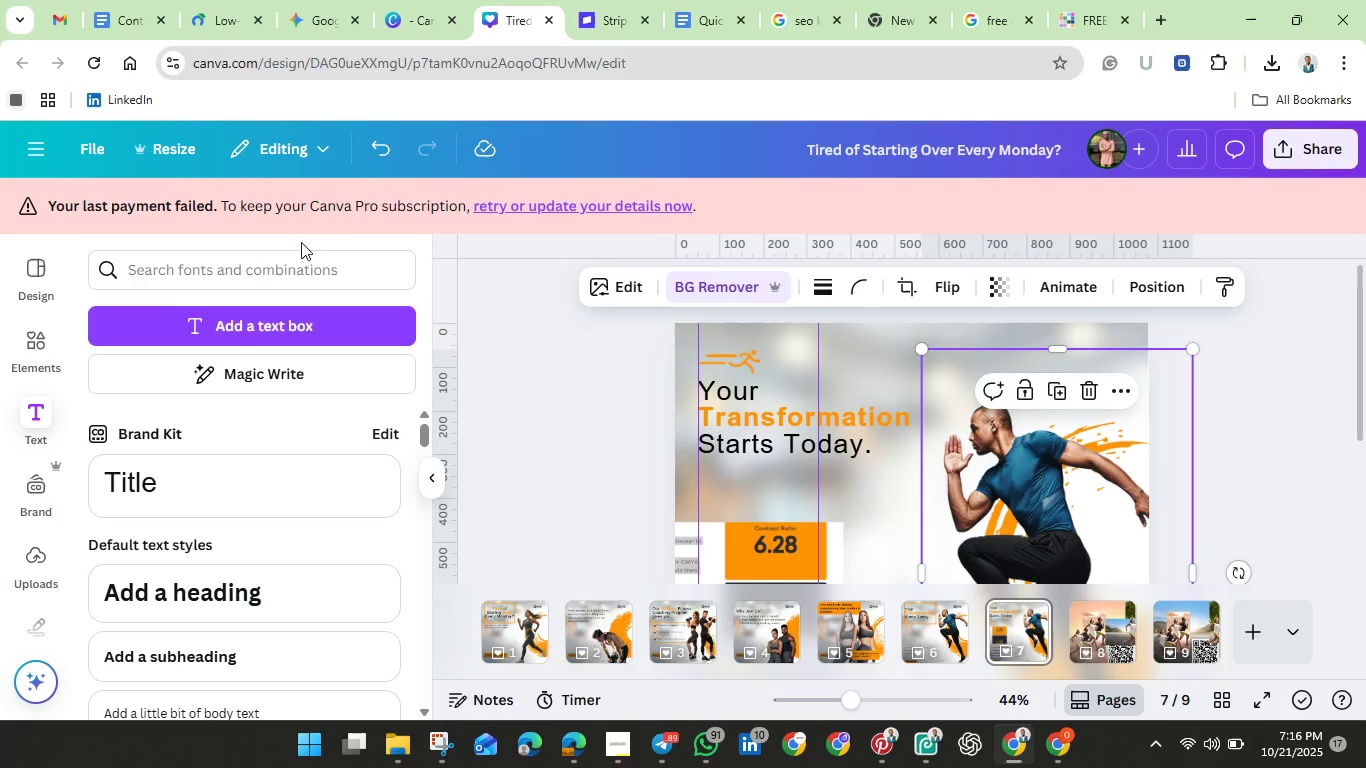 
left_click([373, 140])
 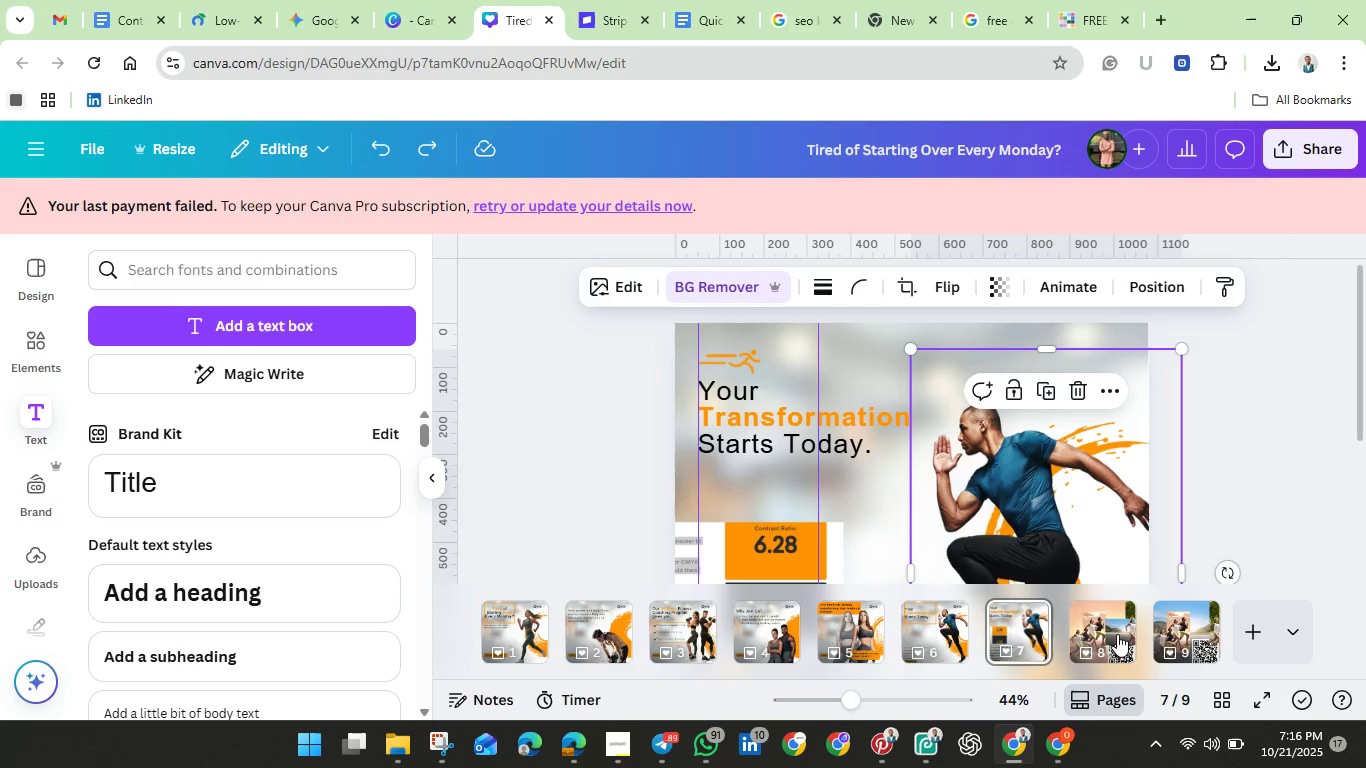 
left_click([1115, 632])
 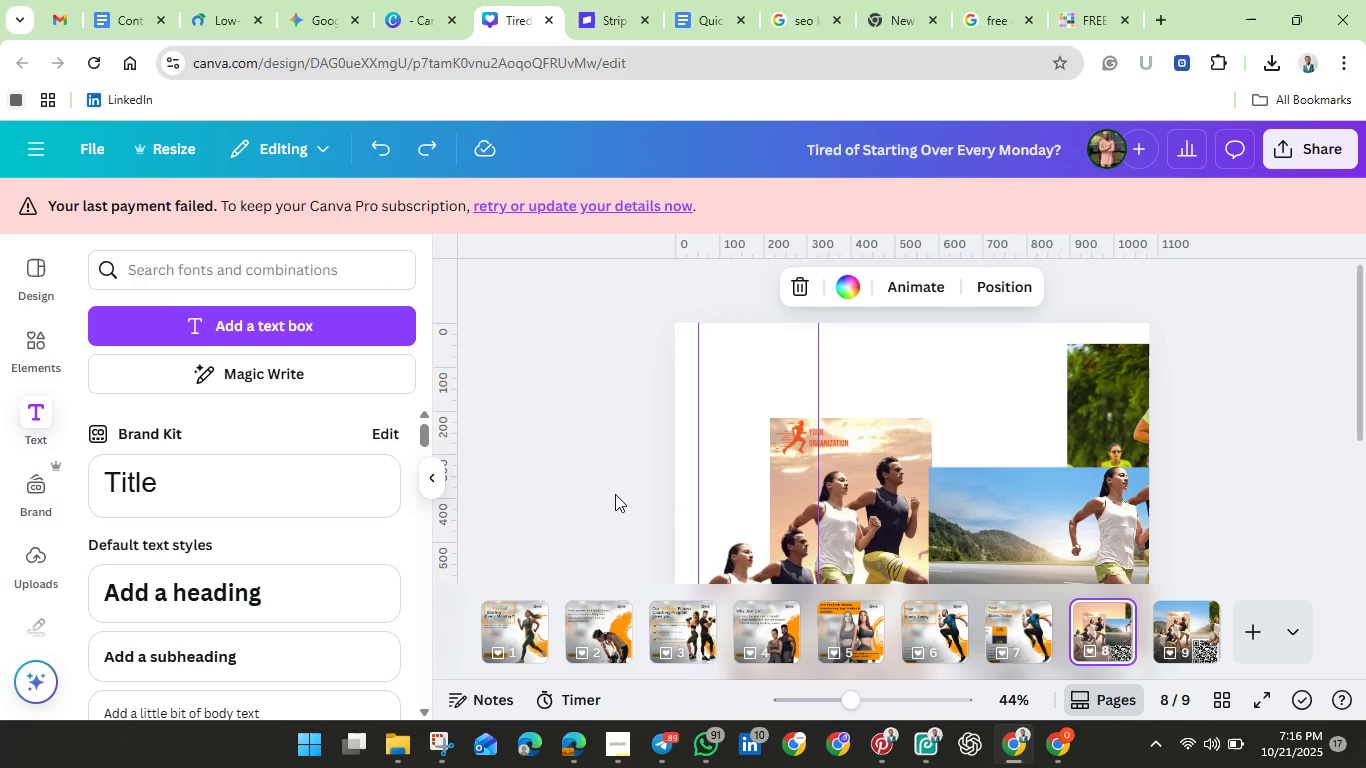 
left_click([615, 494])
 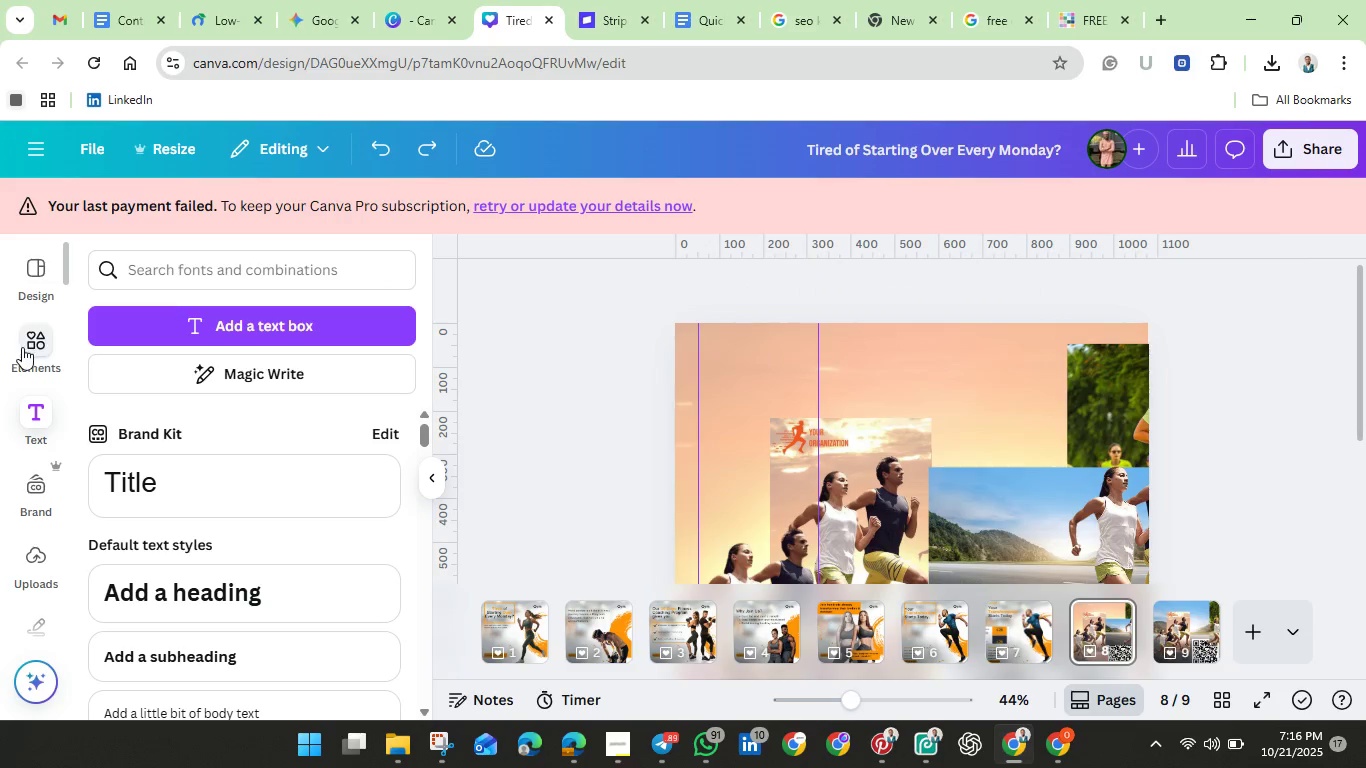 
left_click([27, 351])
 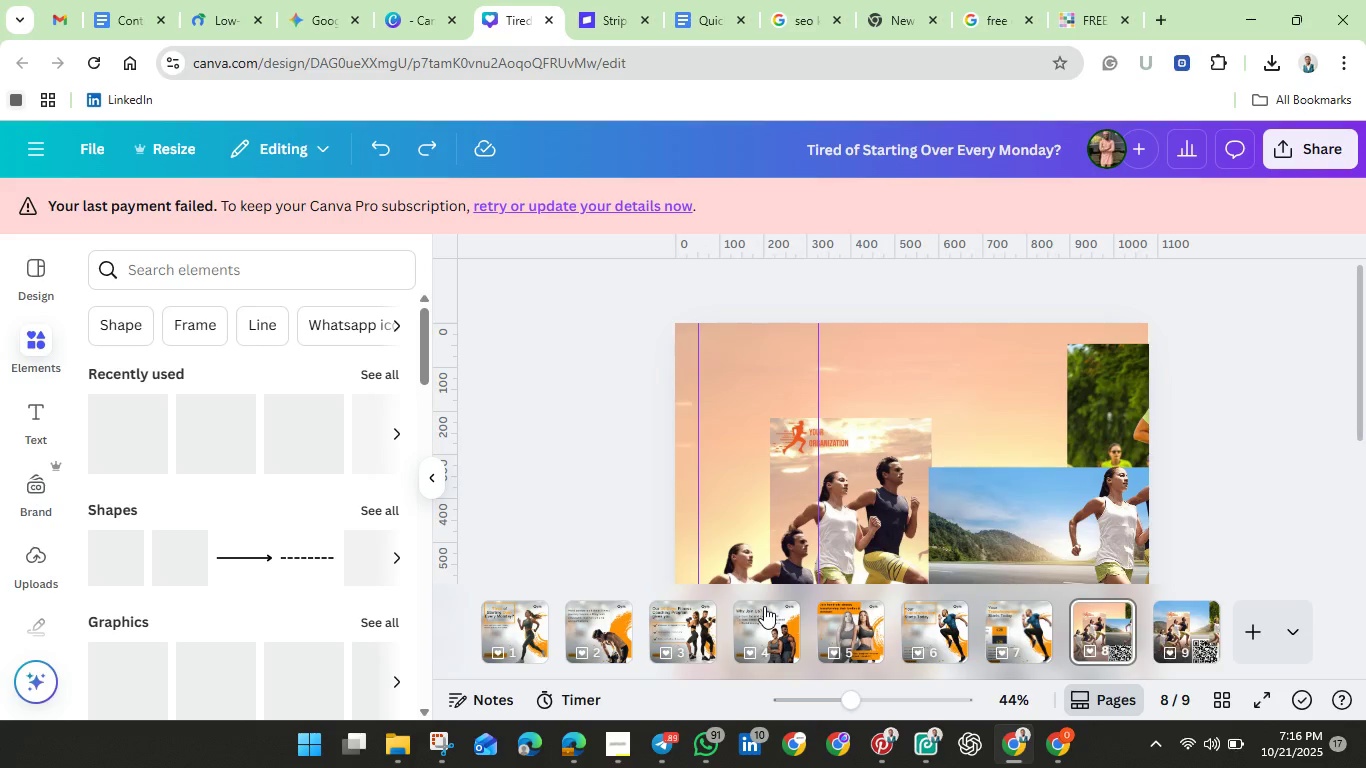 
left_click([1009, 636])
 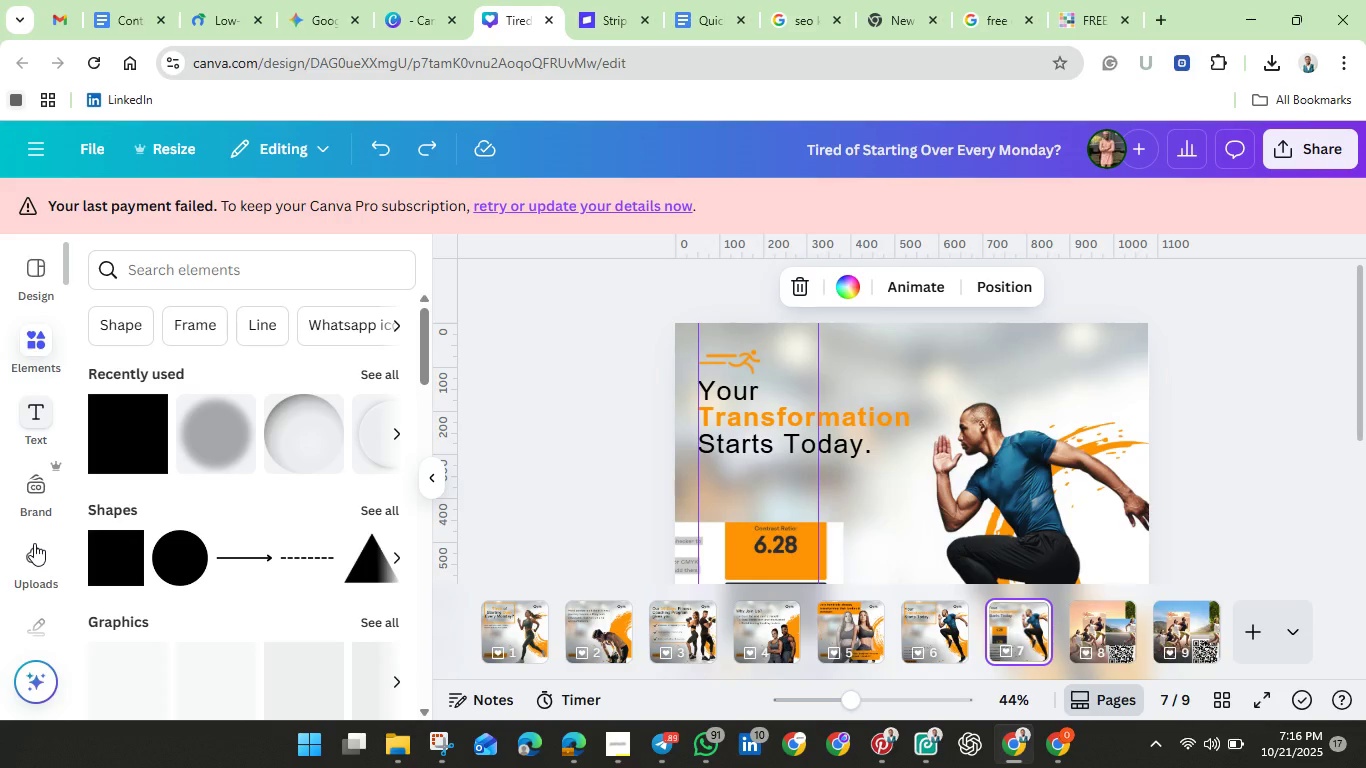 
left_click([34, 582])
 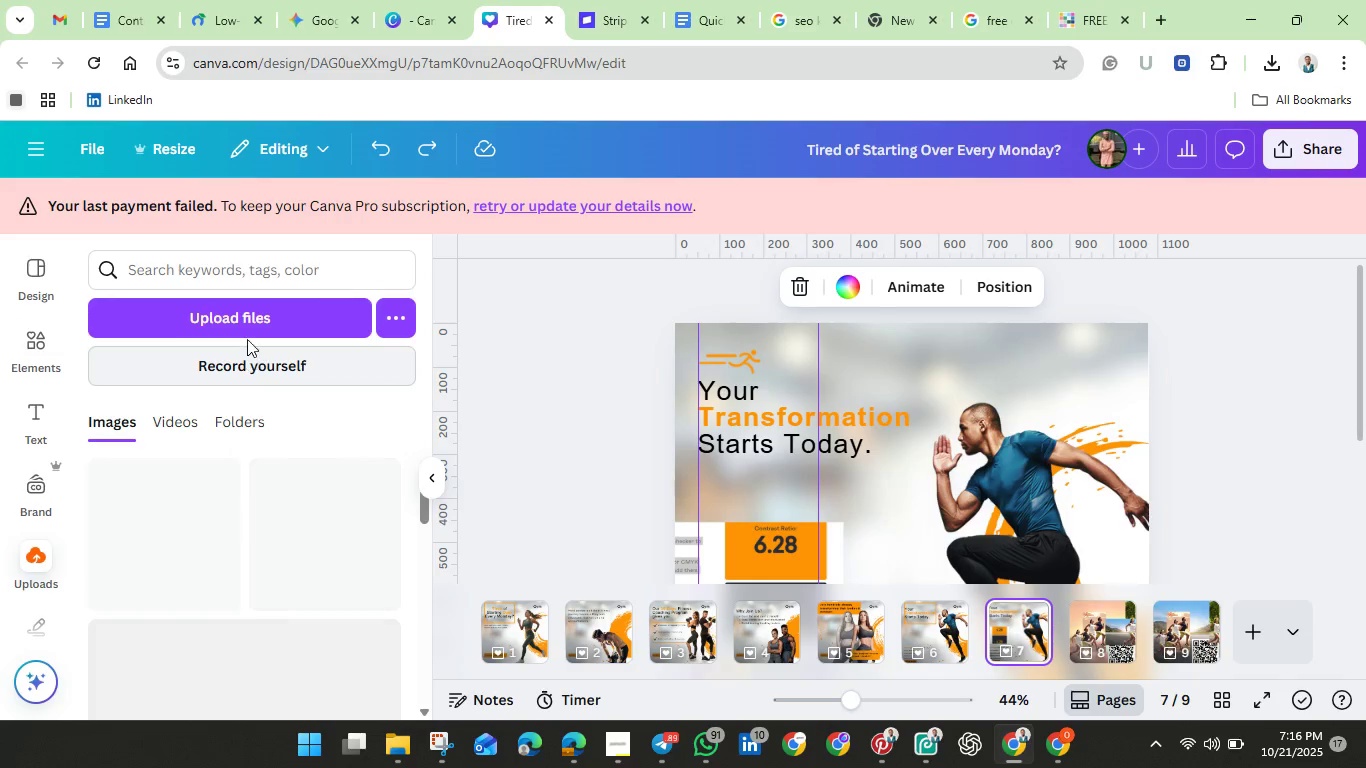 
left_click([247, 324])
 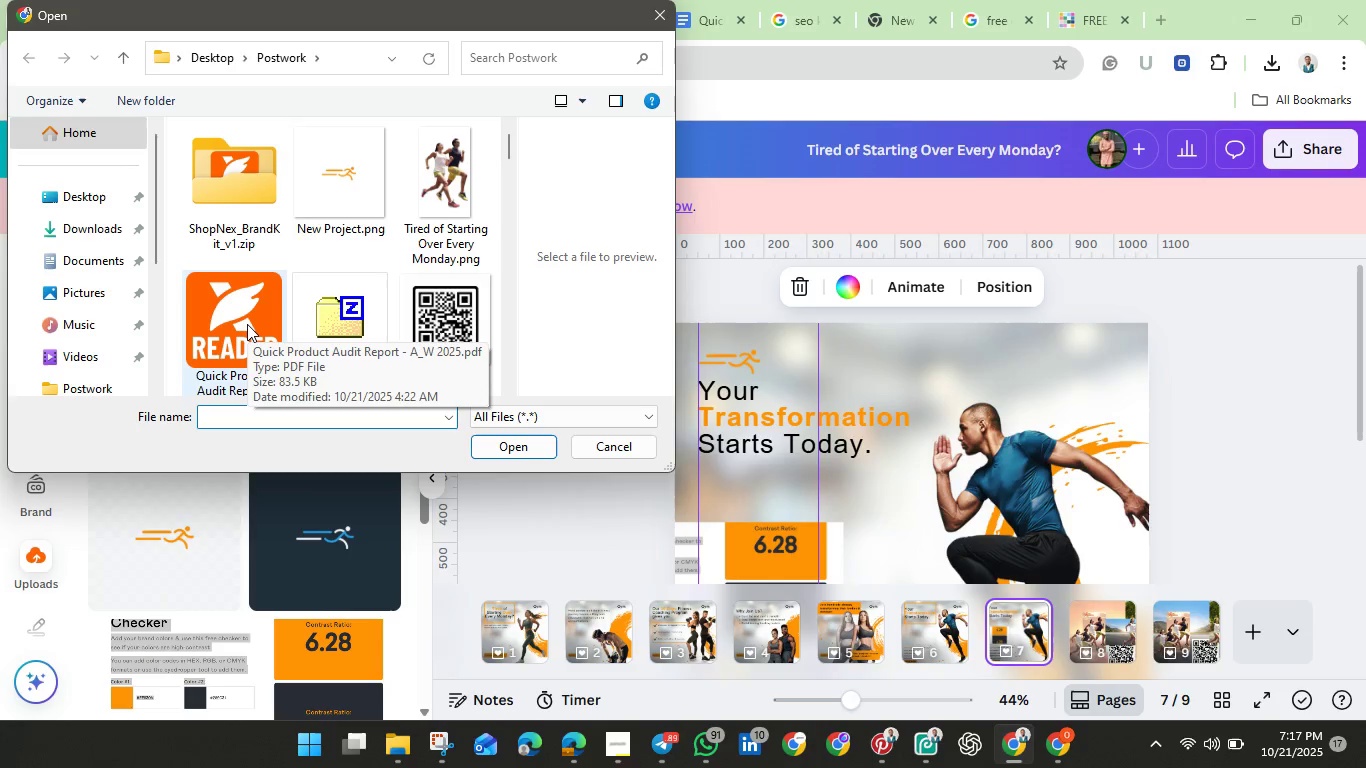 
wait(10.38)
 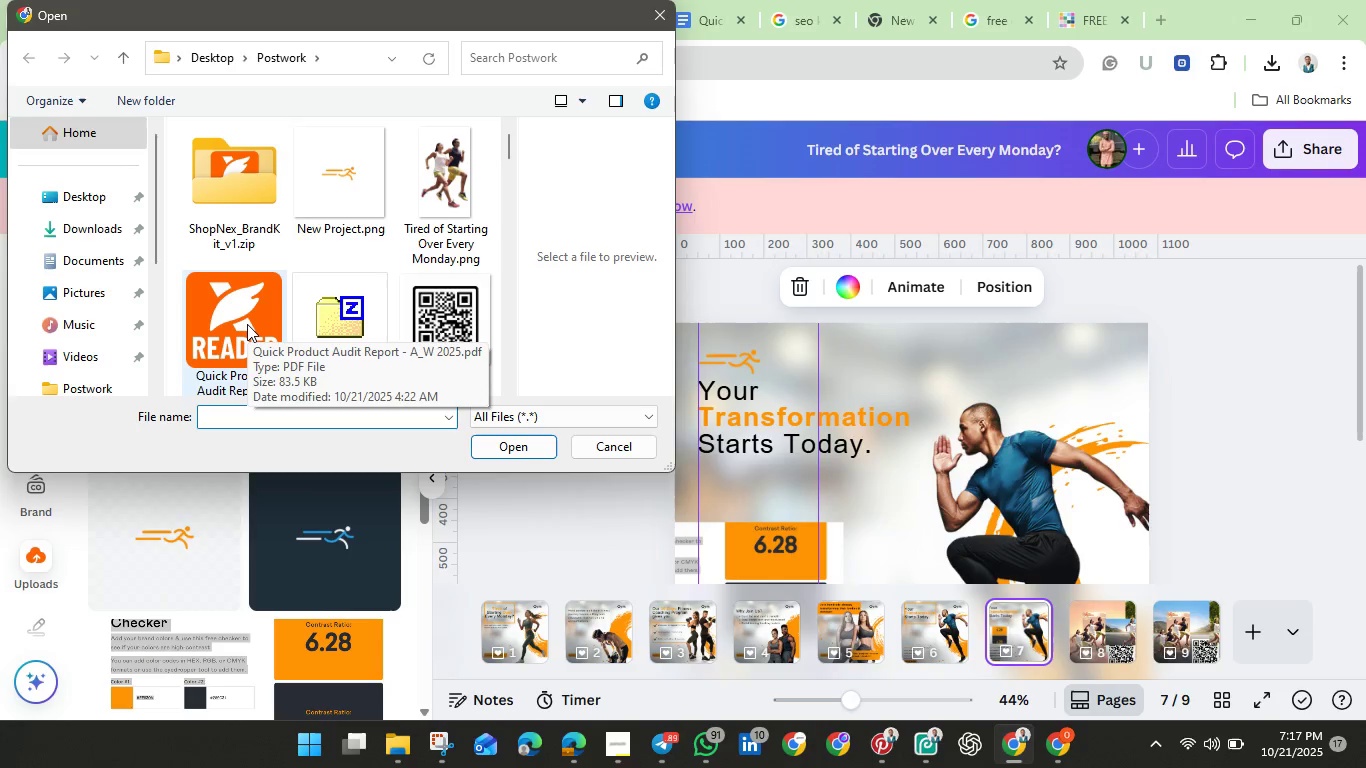 
left_click([597, 445])
 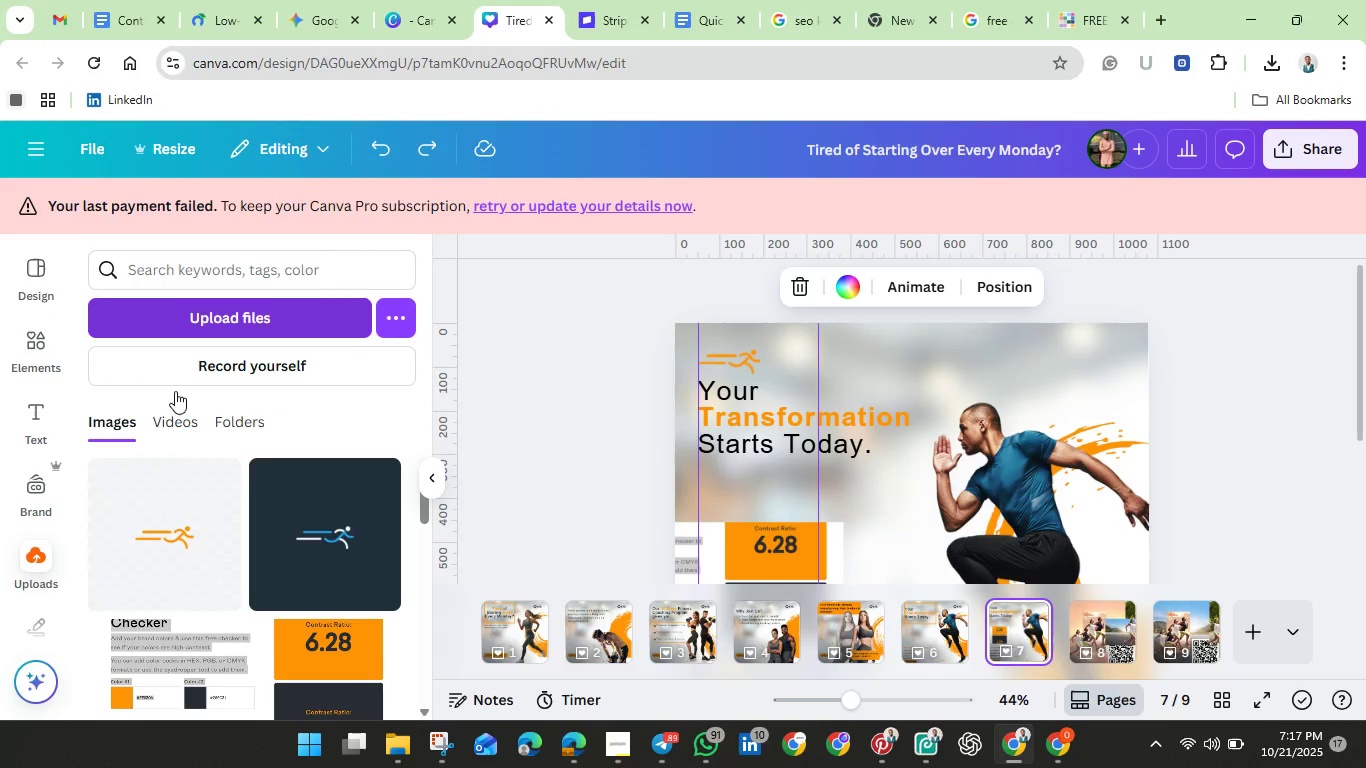 
scroll: coordinate [212, 515], scroll_direction: down, amount: 4.0
 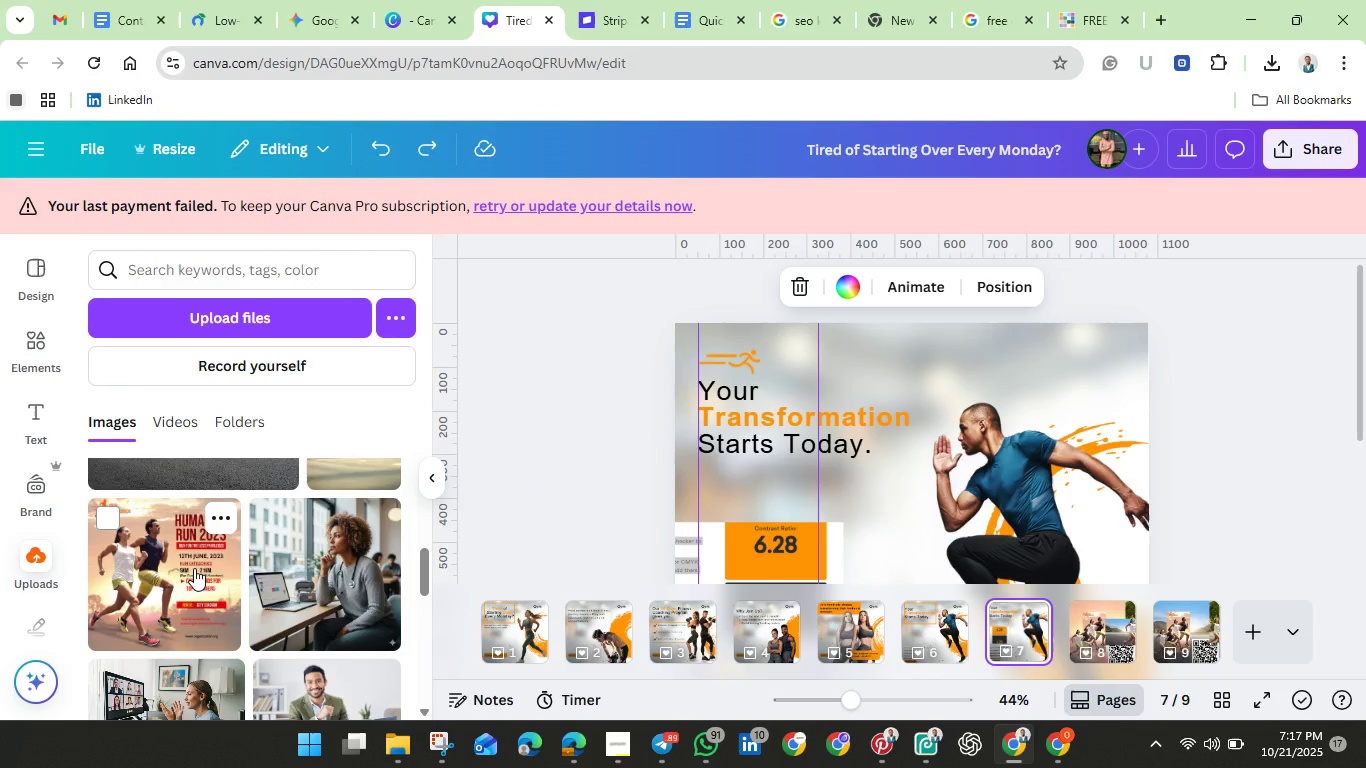 
left_click([194, 568])
 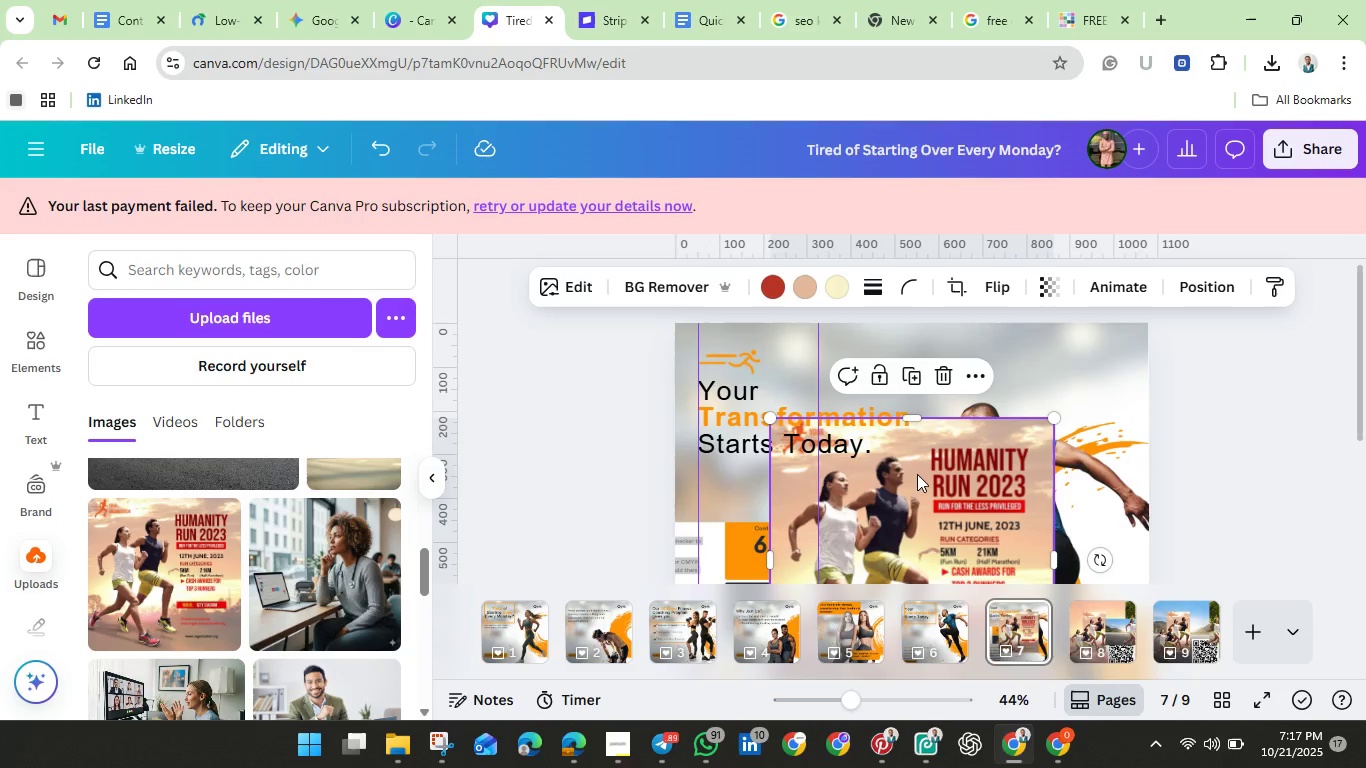 
wait(38.78)
 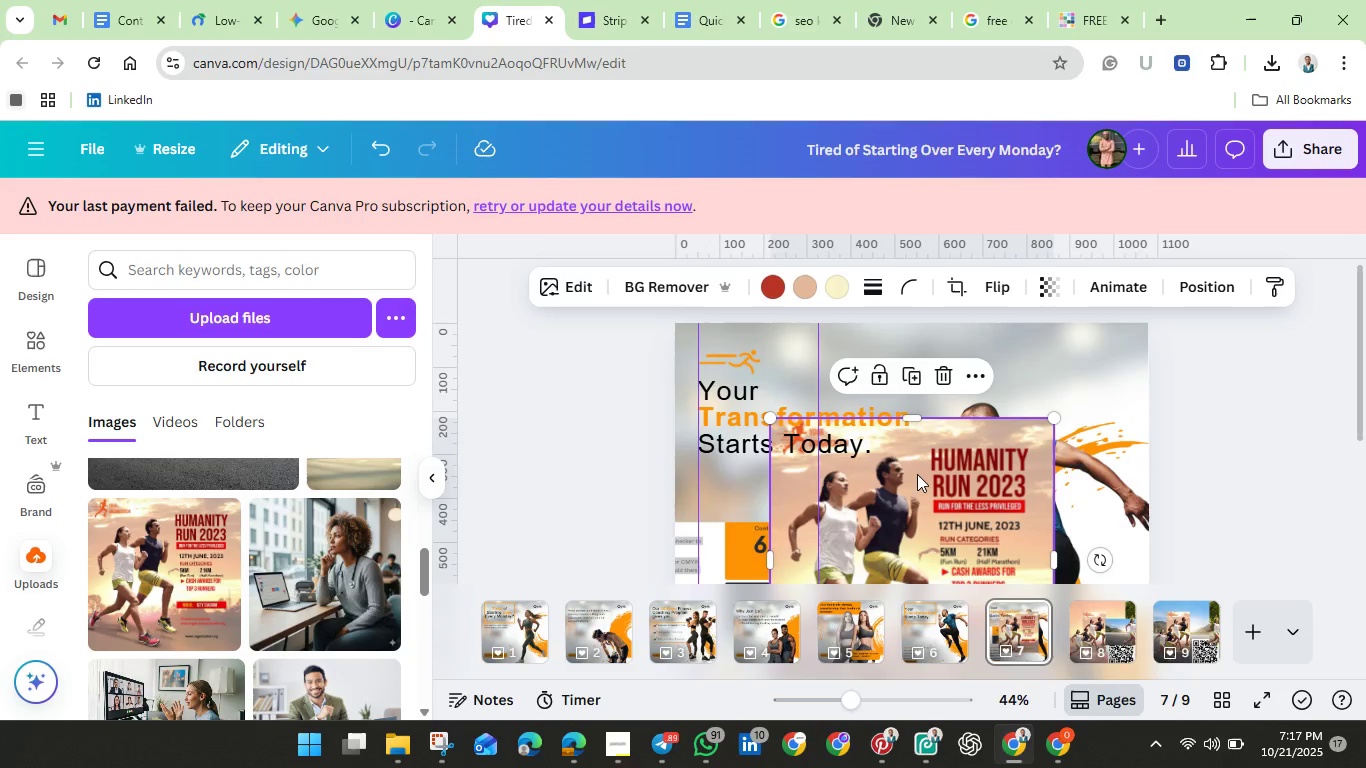 
left_click_drag(start_coordinate=[893, 497], to_coordinate=[797, 406])
 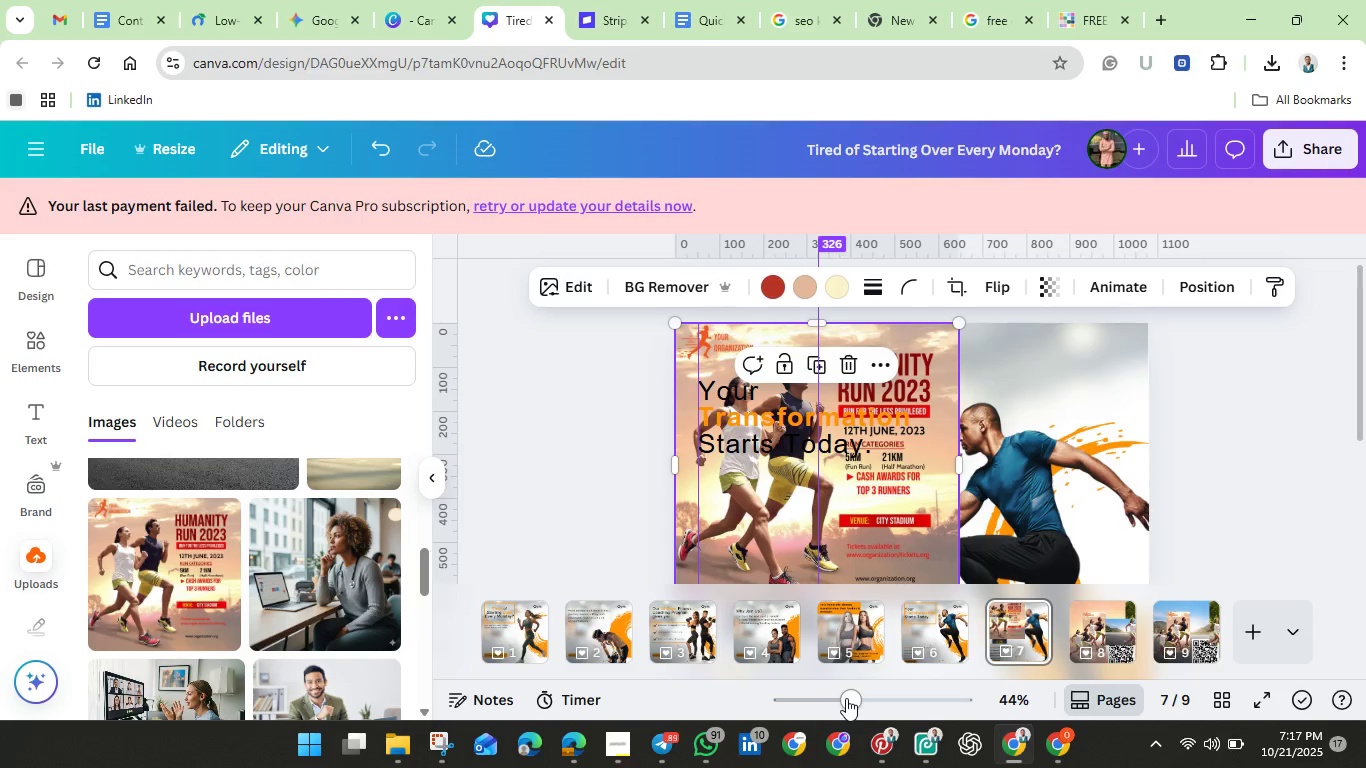 
left_click_drag(start_coordinate=[846, 698], to_coordinate=[811, 691])
 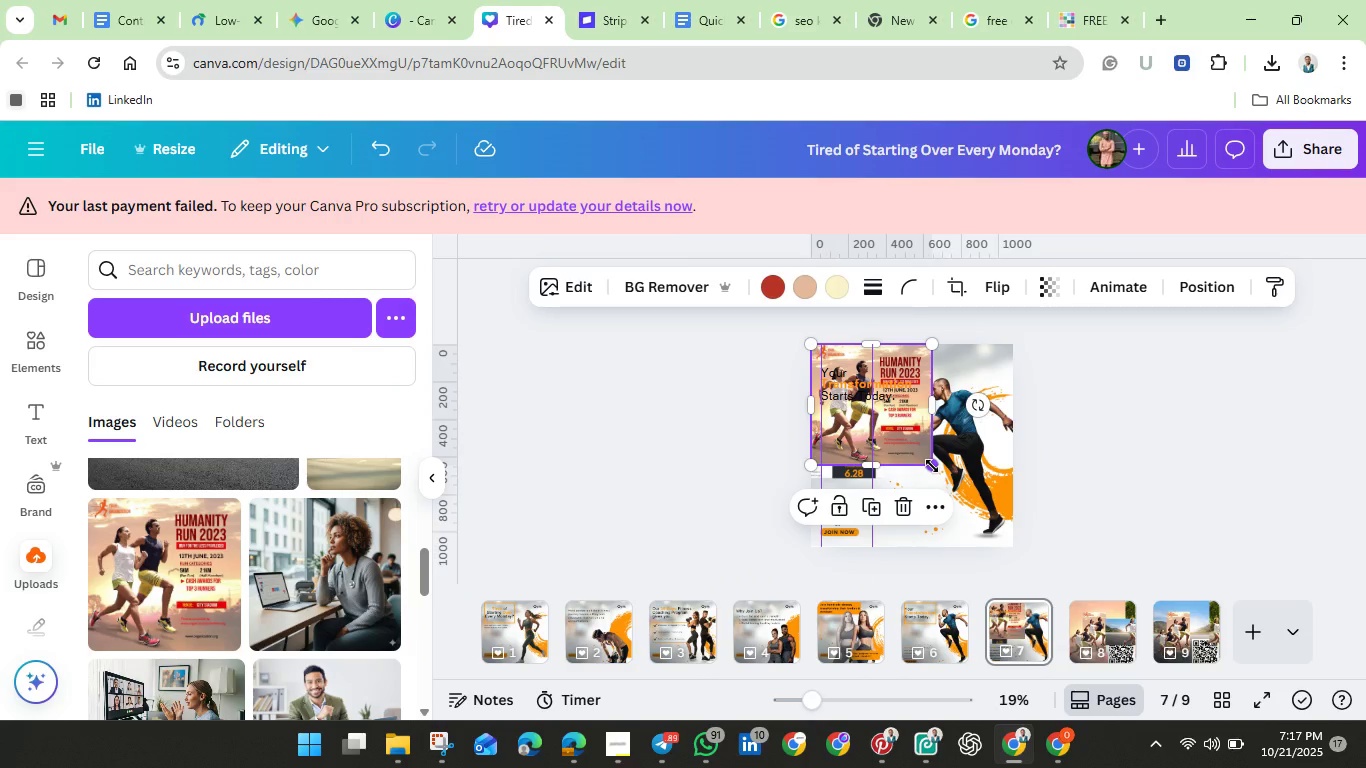 
left_click_drag(start_coordinate=[932, 466], to_coordinate=[1020, 540])
 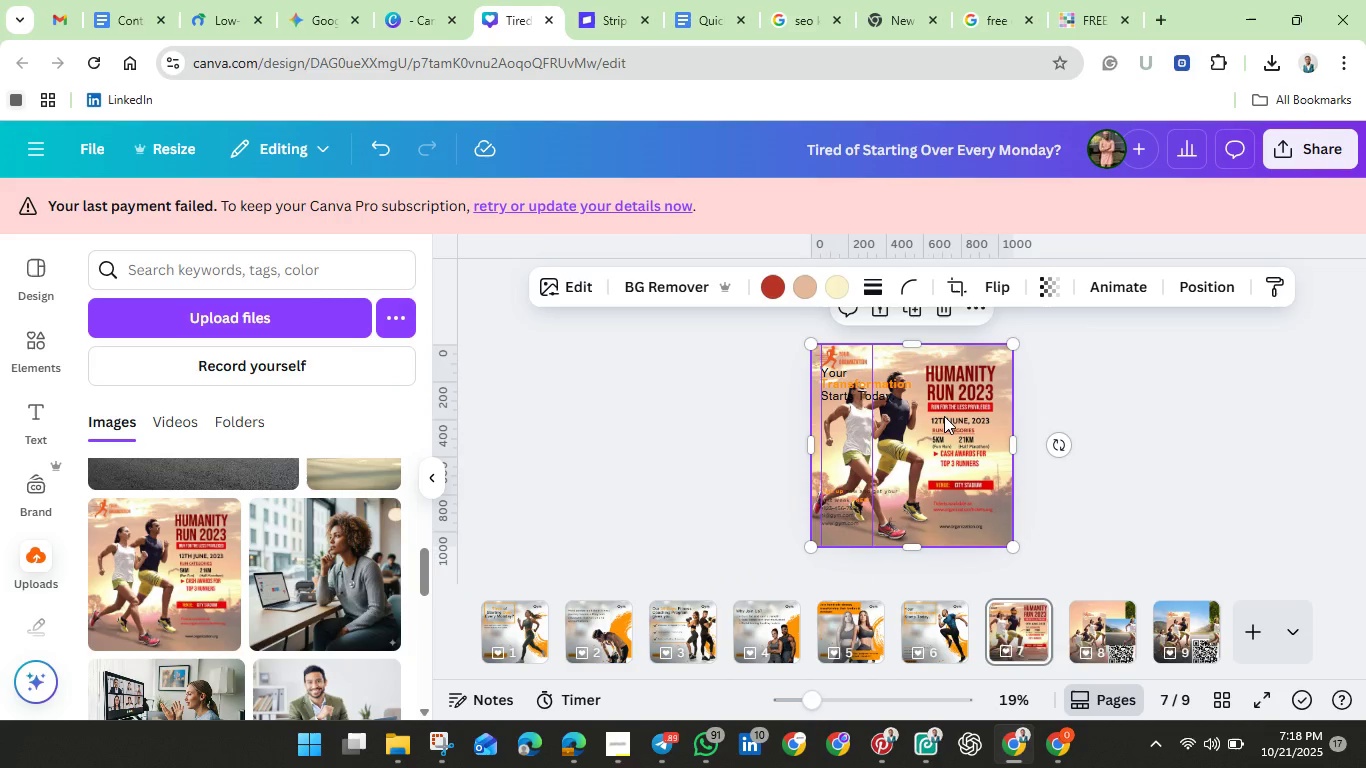 
right_click([944, 416])
 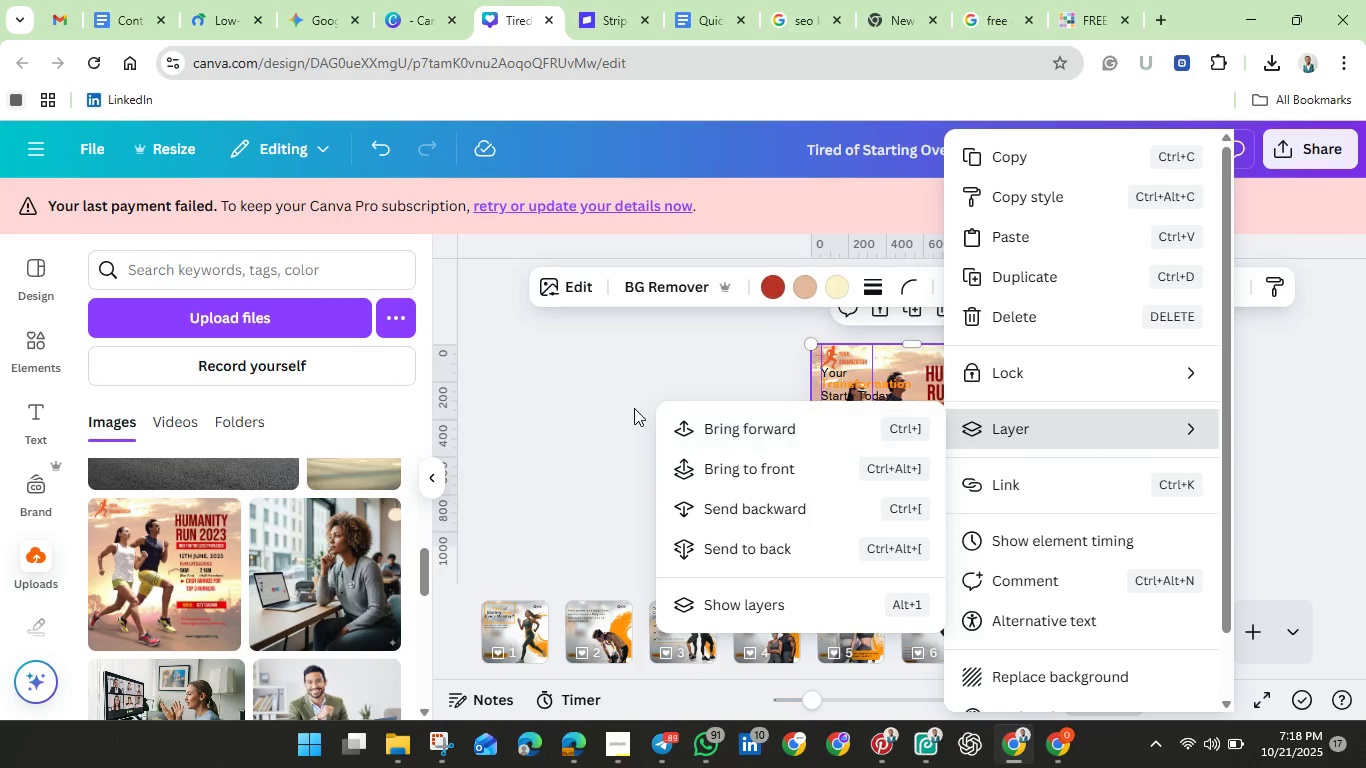 
left_click([633, 407])
 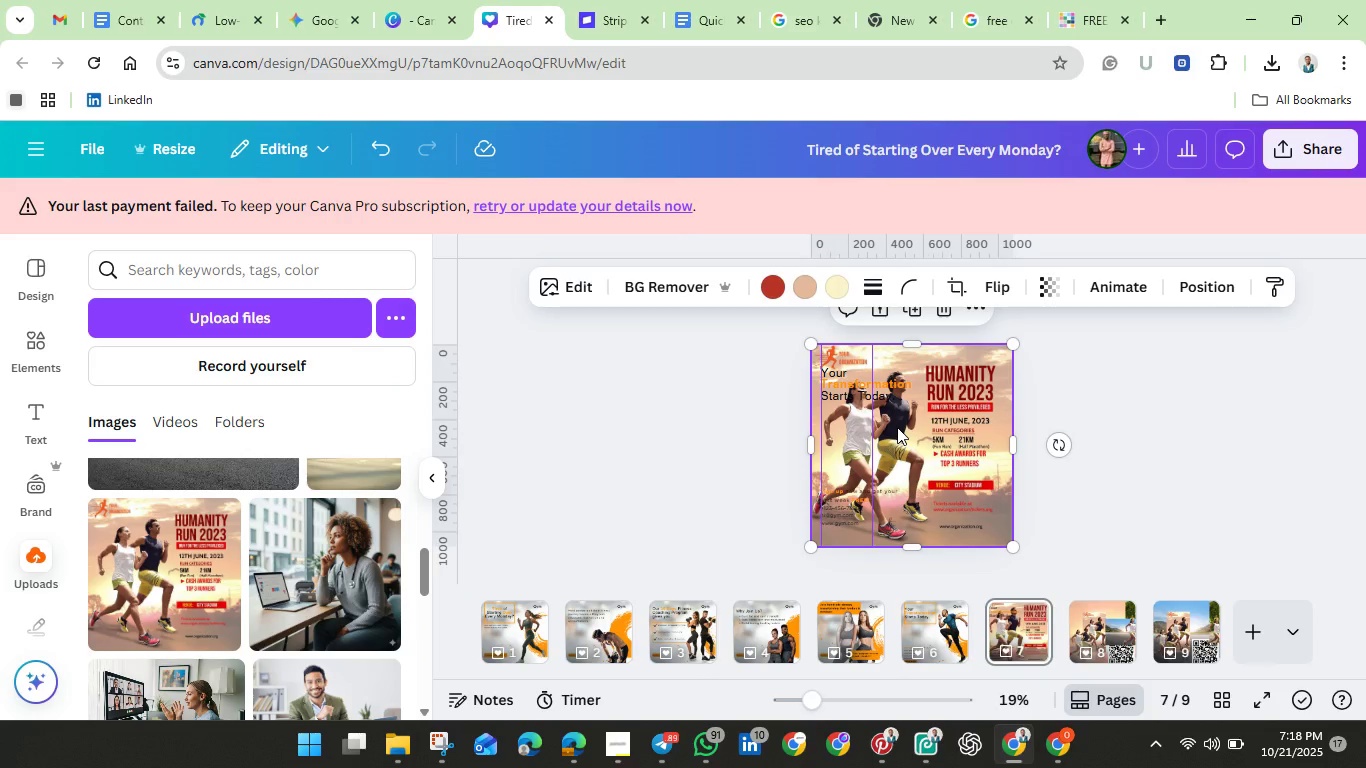 
right_click([897, 427])
 